 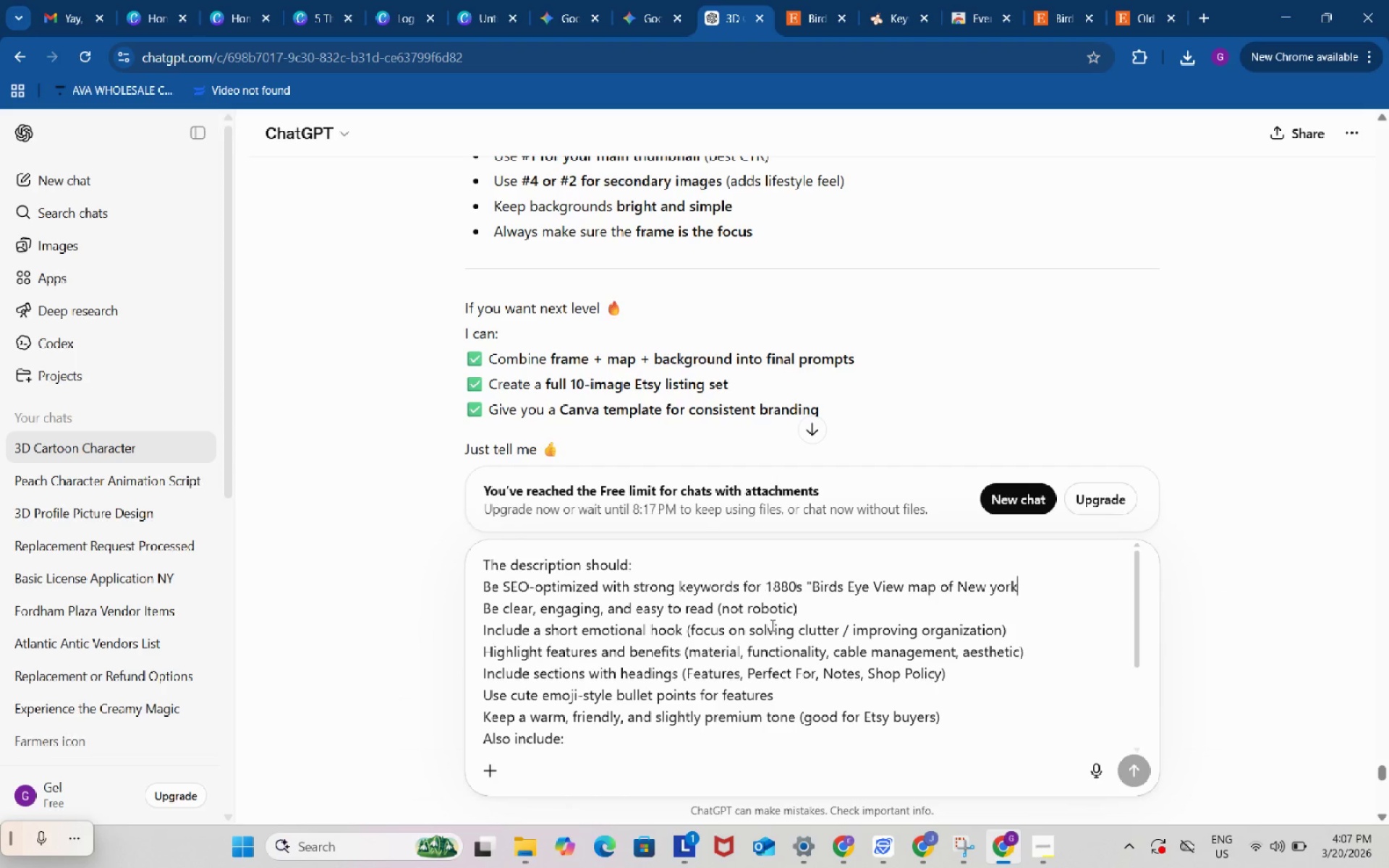 
key(Control+ControlLeft)
 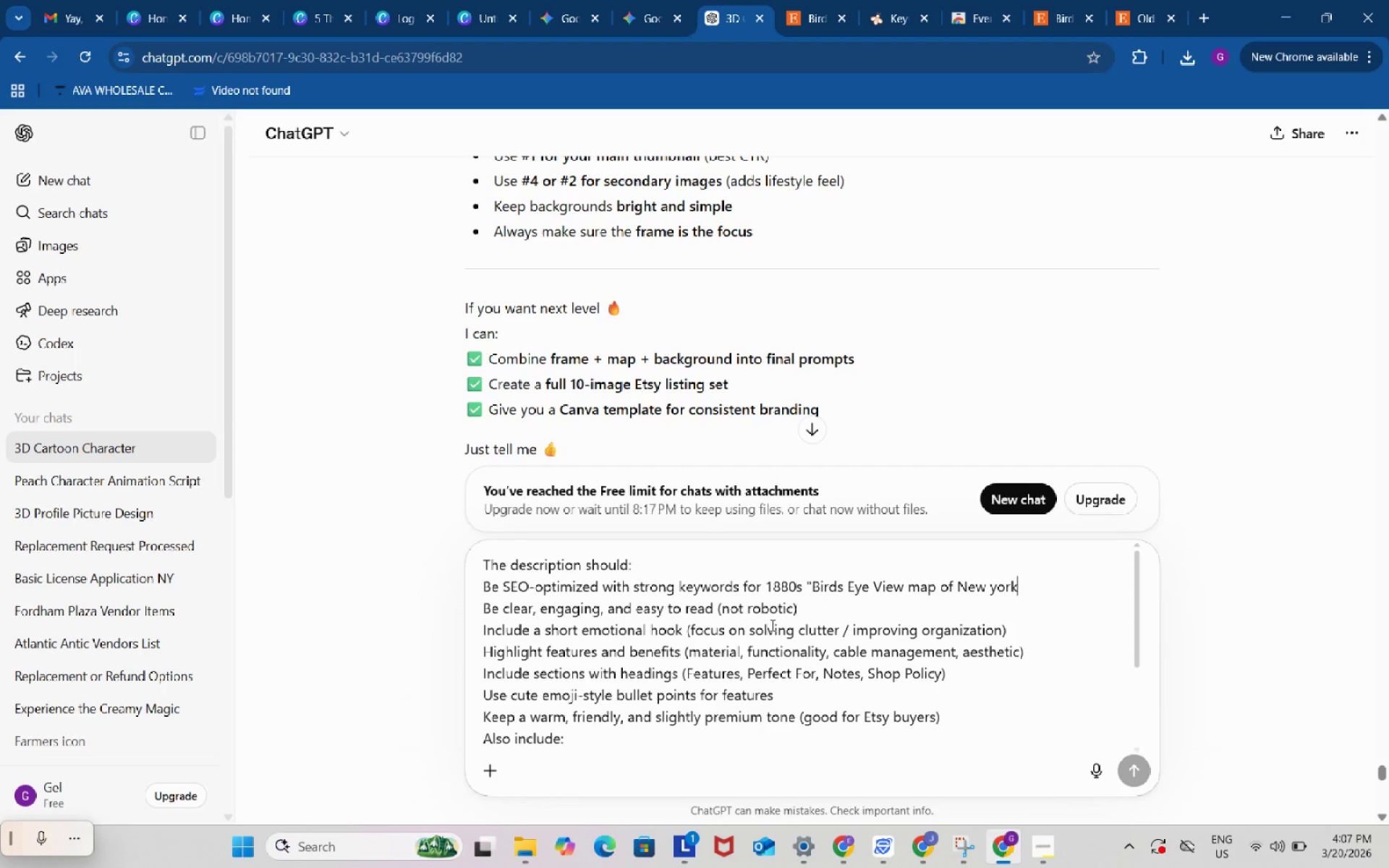 
key(Control+V)
 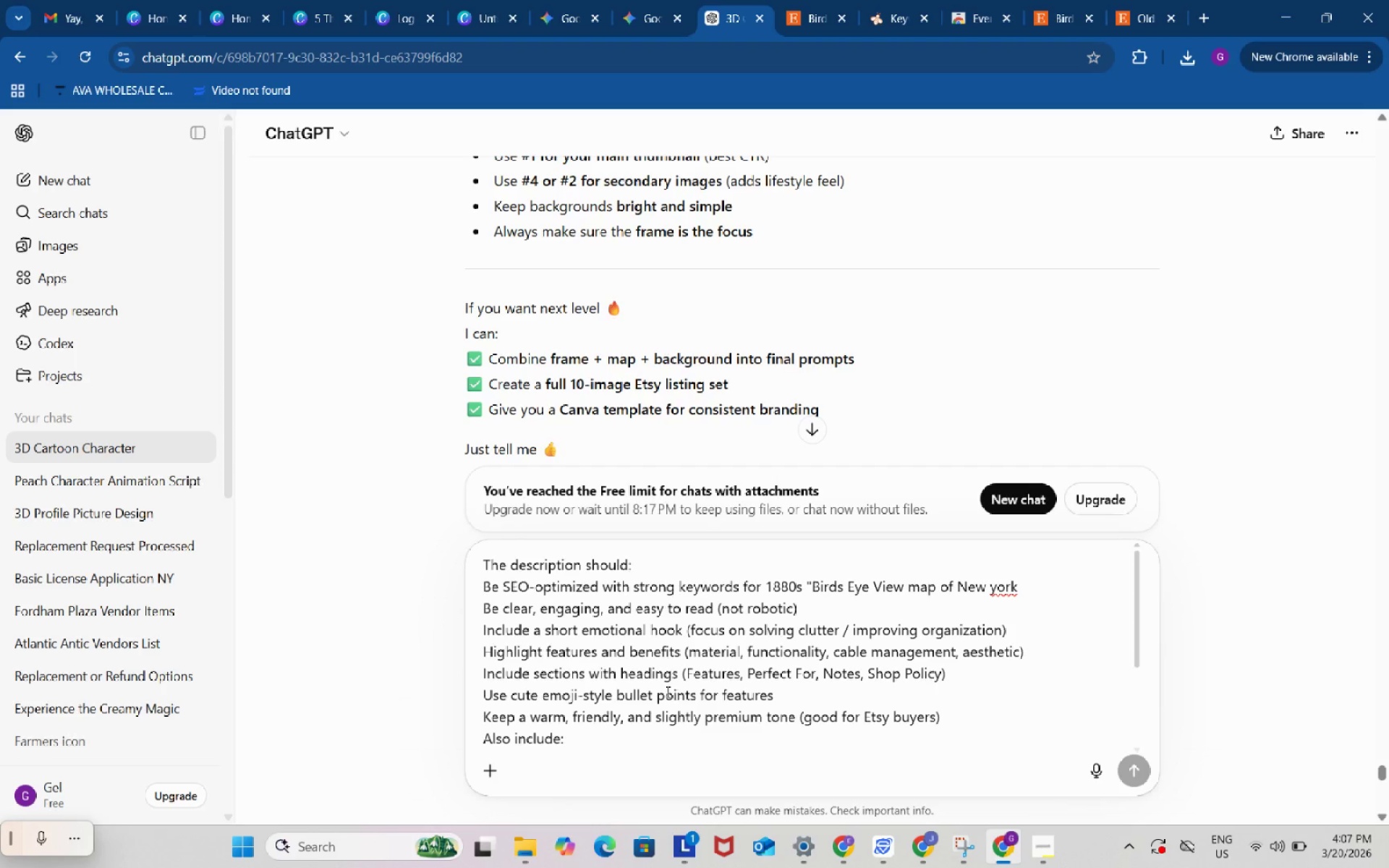 
wait(10.14)
 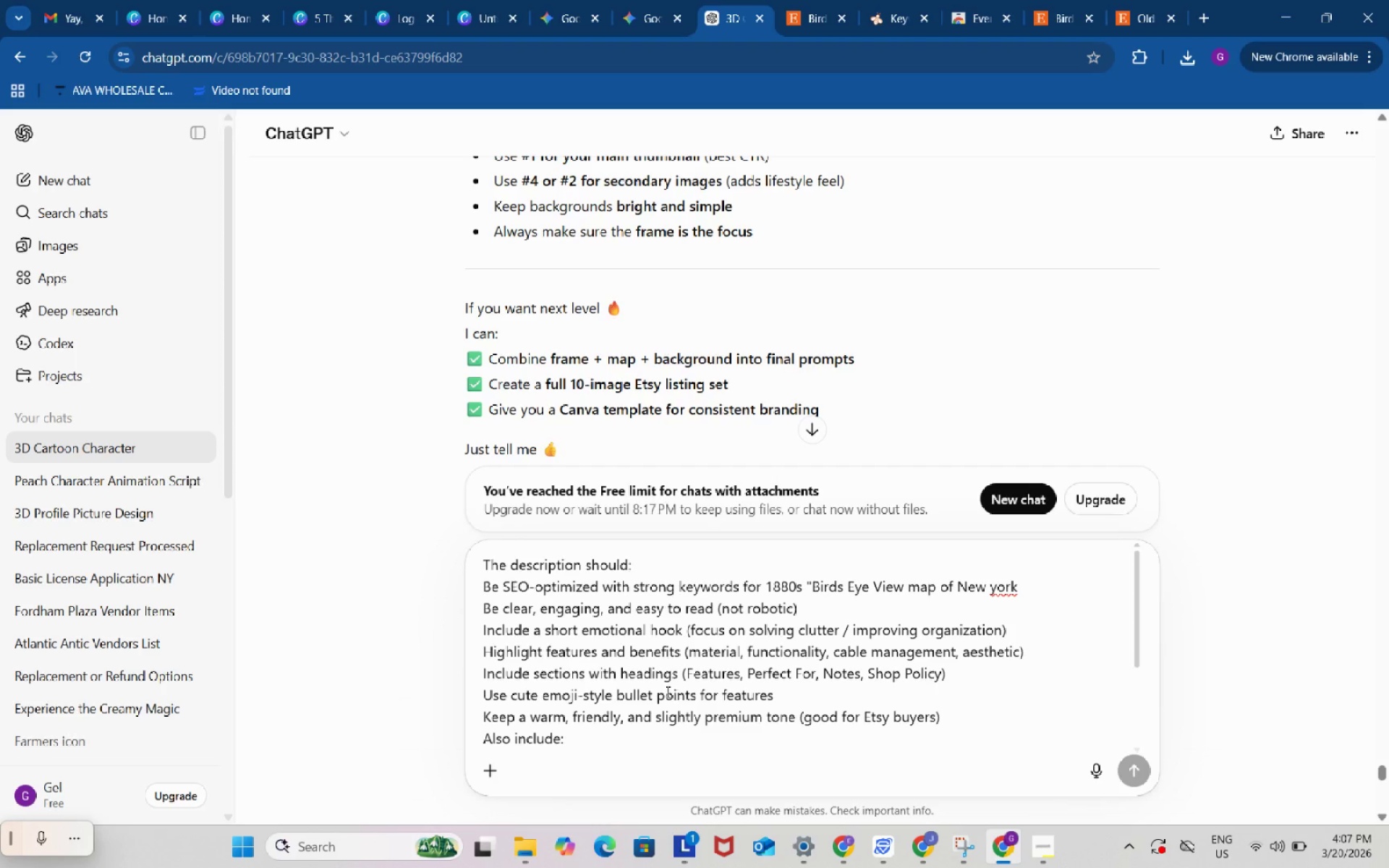 
scroll: coordinate [755, 644], scroll_direction: down, amount: 2.0
 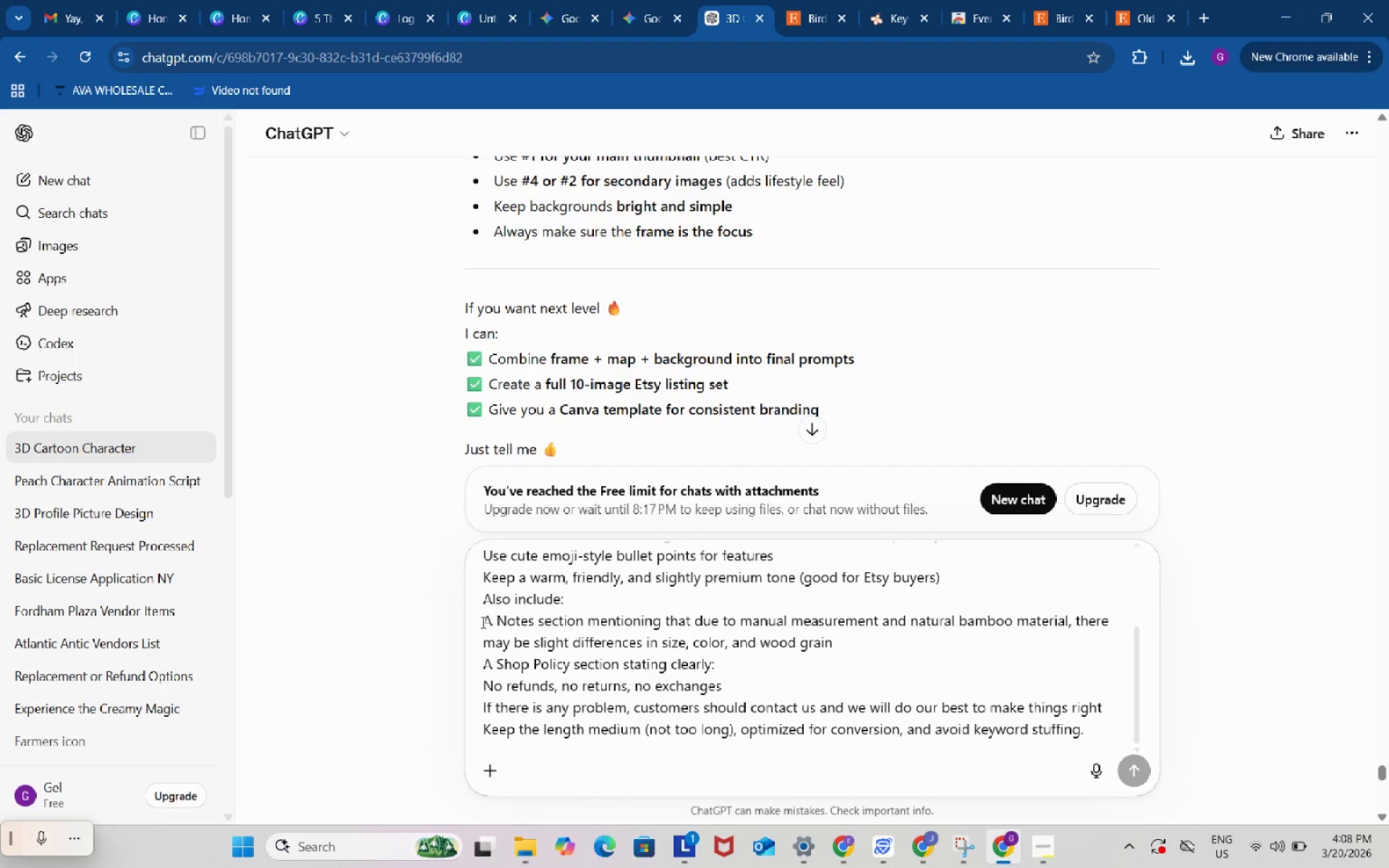 
left_click_drag(start_coordinate=[485, 604], to_coordinate=[770, 683])
 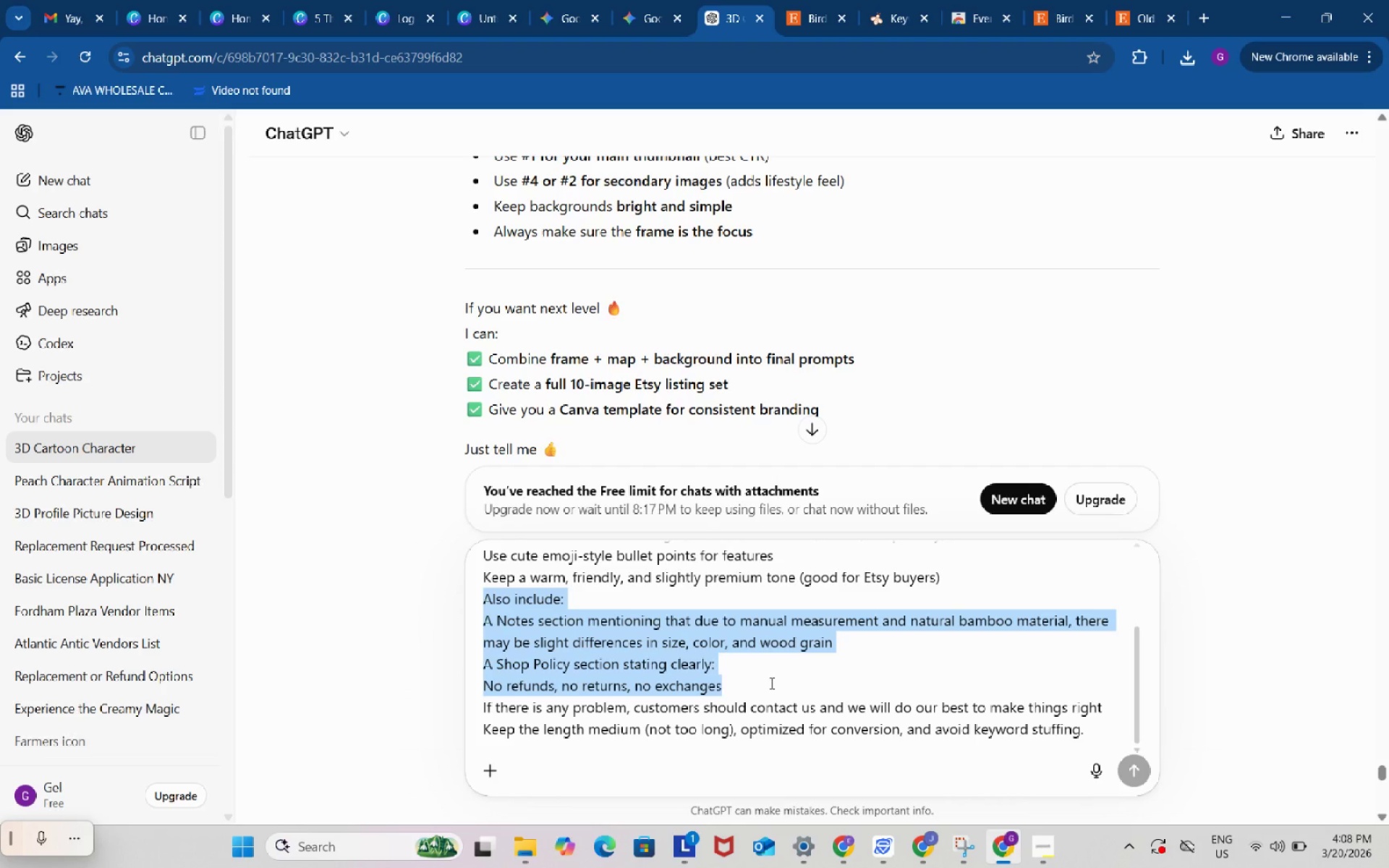 
key(Backspace)
 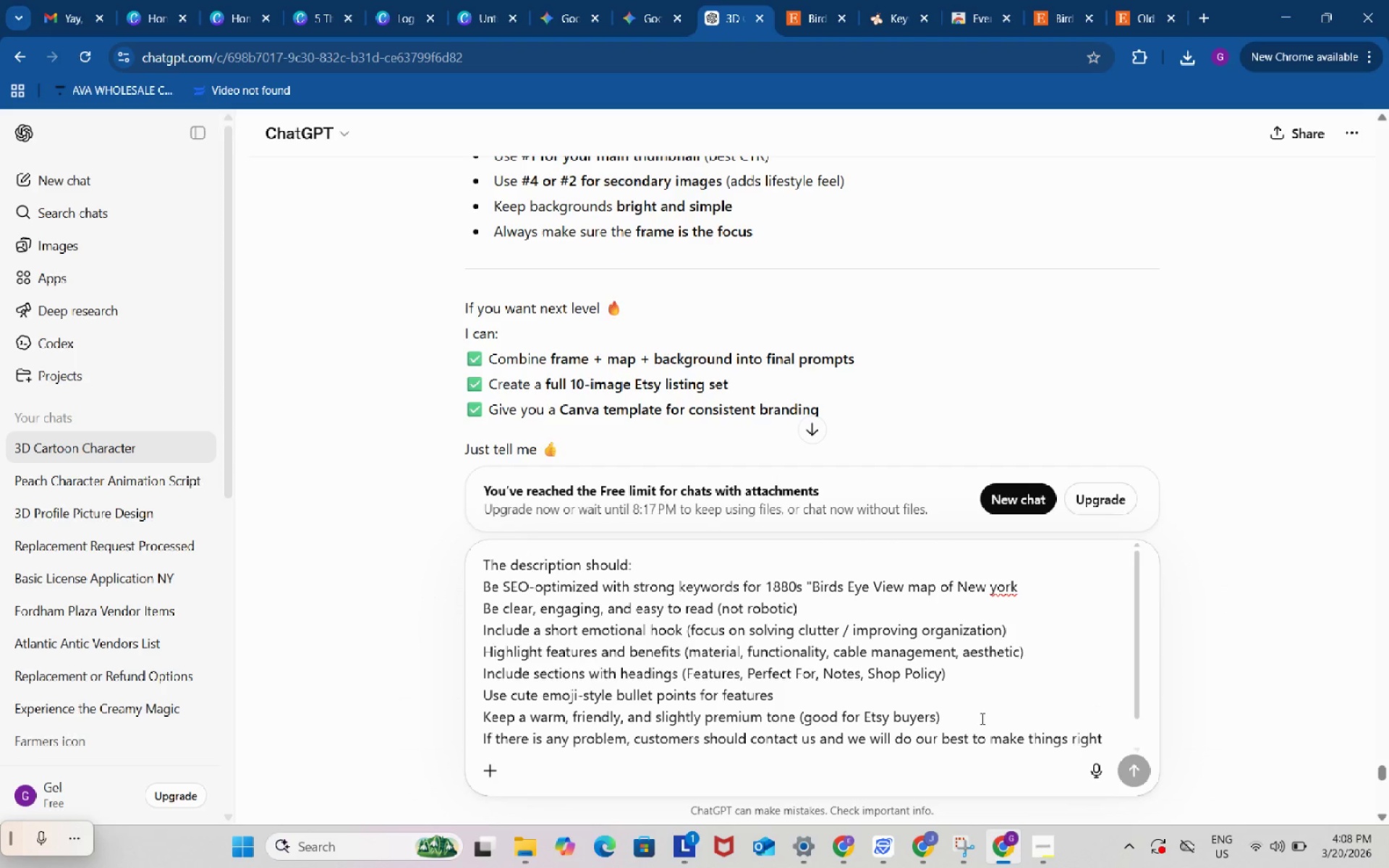 
scroll: coordinate [982, 718], scroll_direction: down, amount: 2.0
 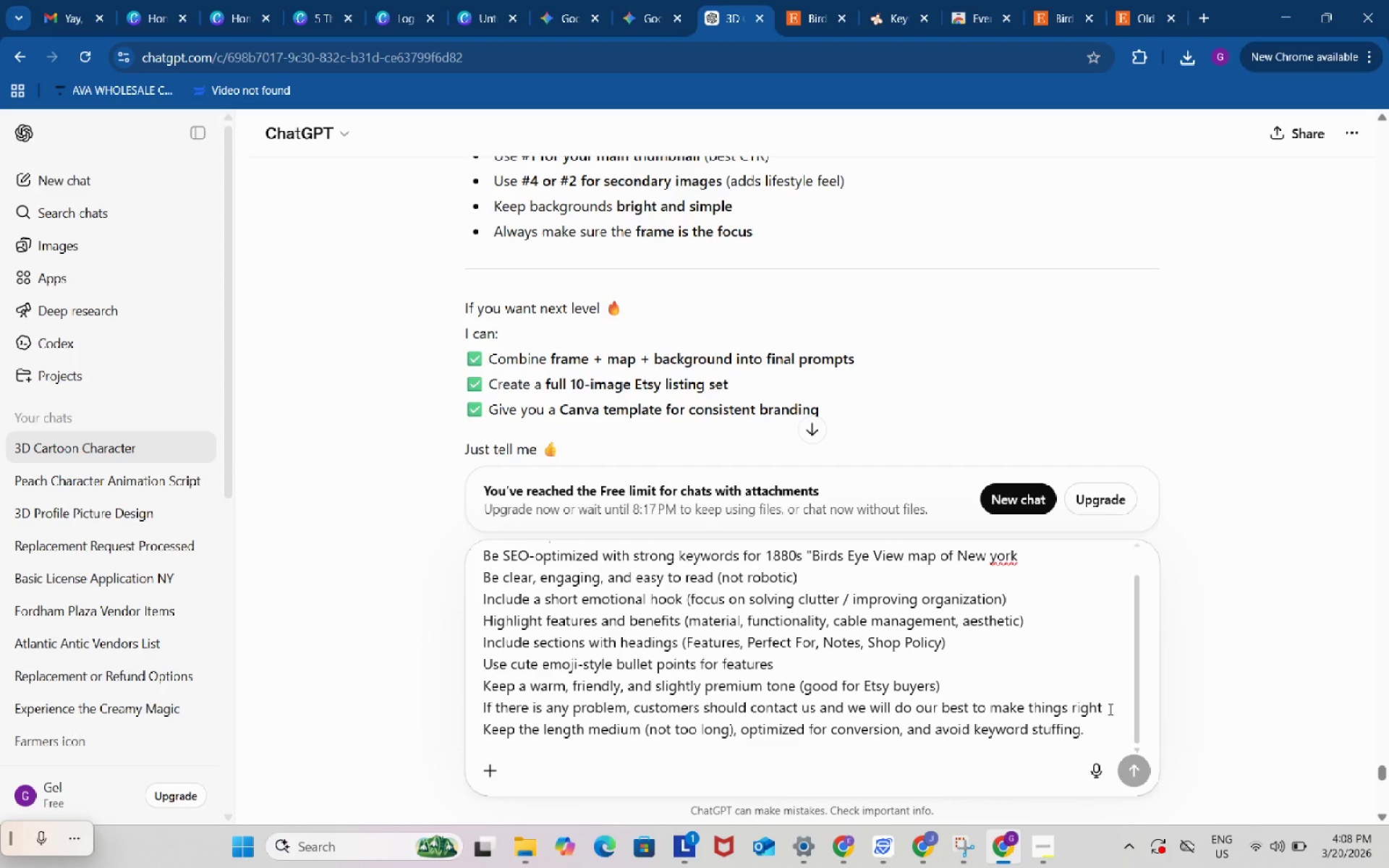 
left_click_drag(start_coordinate=[1109, 707], to_coordinate=[480, 701])
 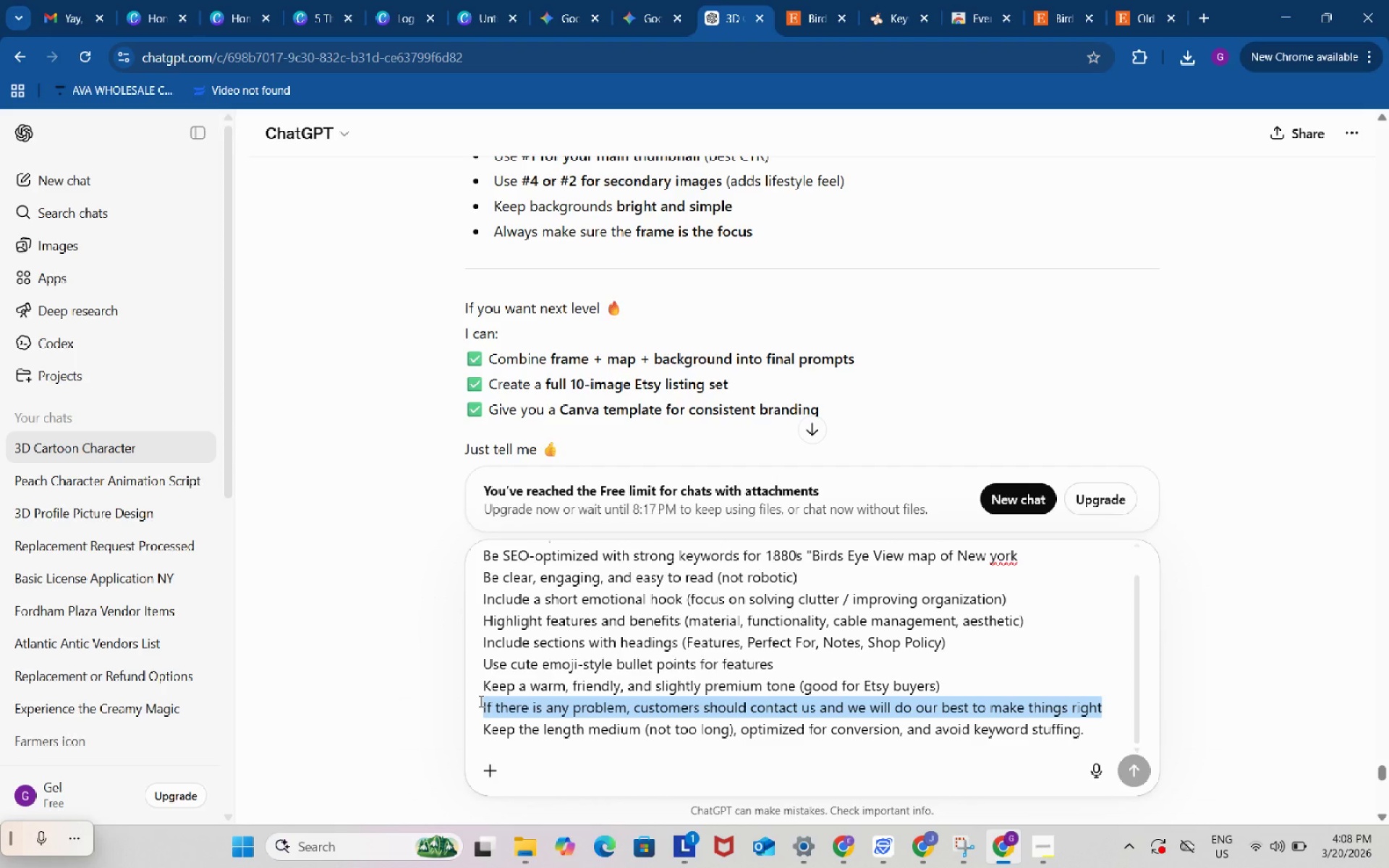 
key(Backspace)
 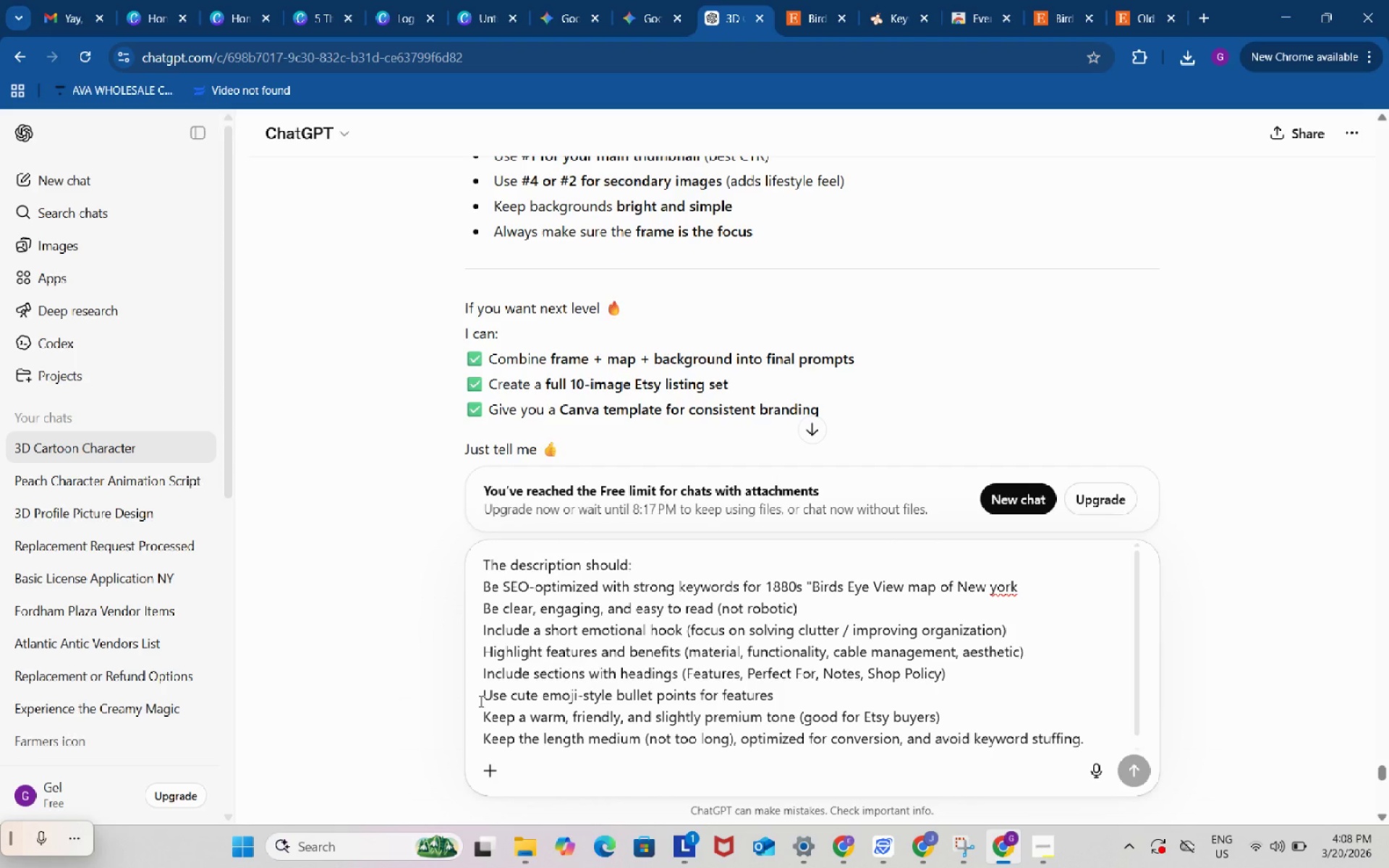 
key(Enter)
 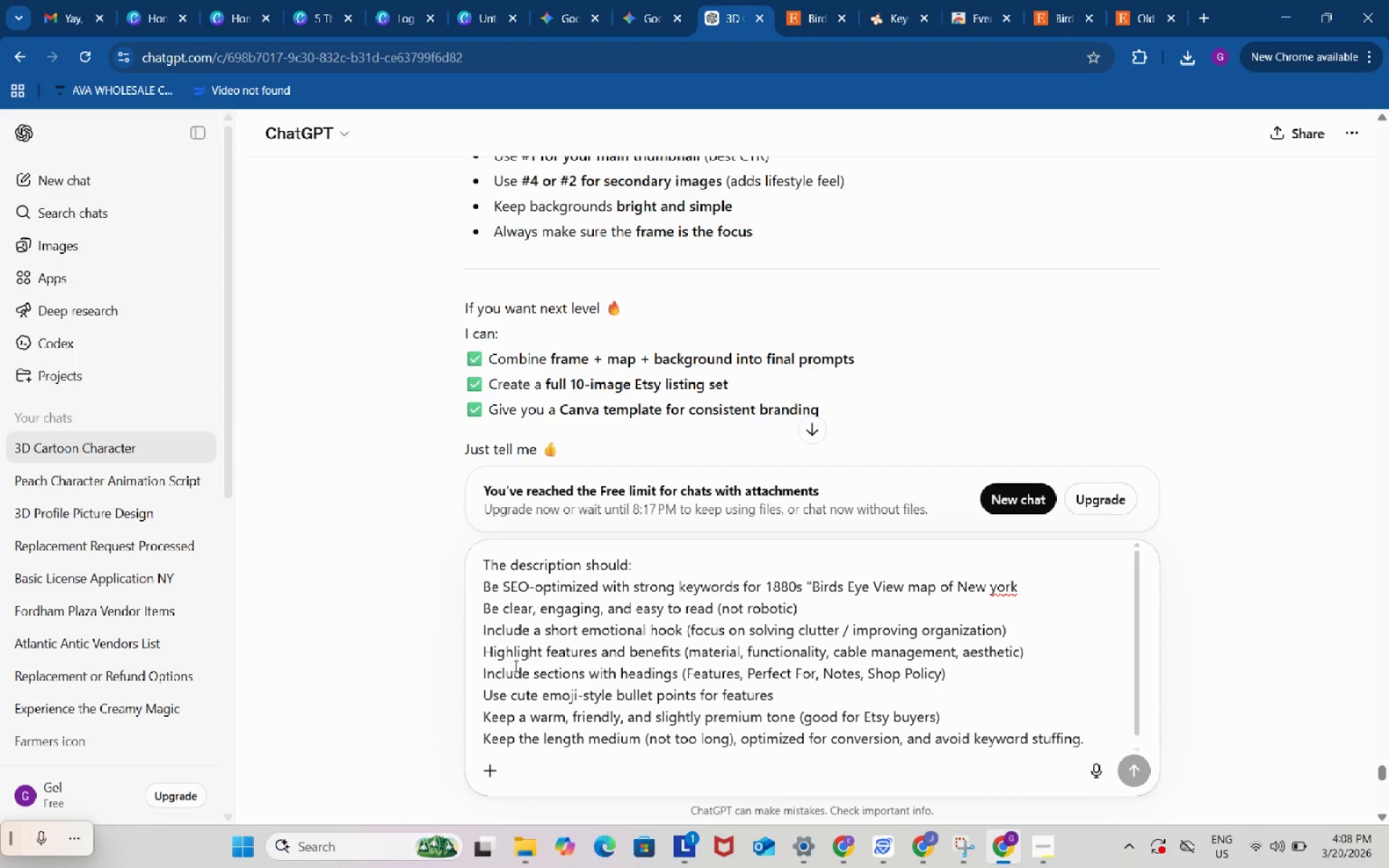 
scroll: coordinate [1003, 653], scroll_direction: up, amount: 2.0
 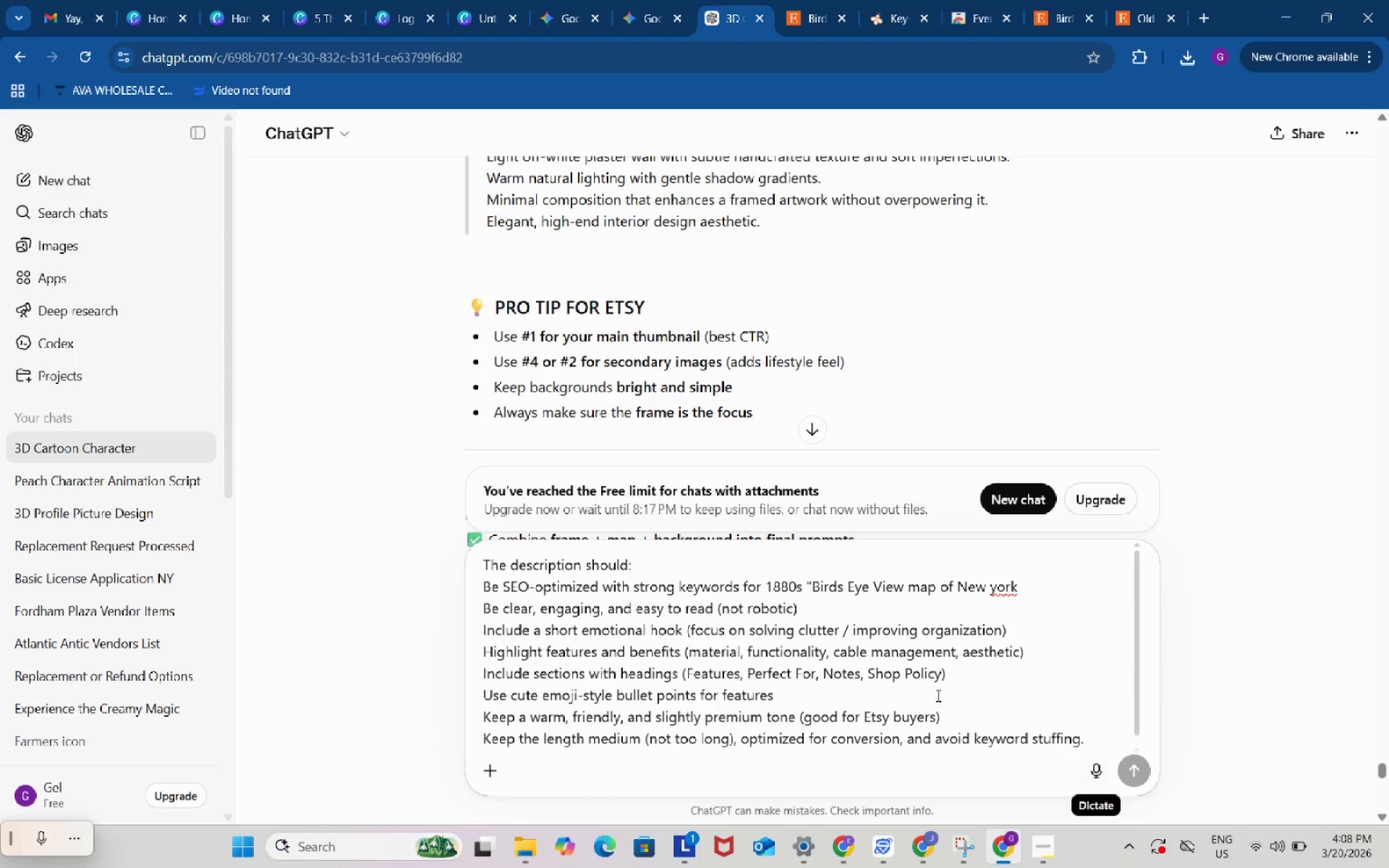 
left_click([877, 669])
 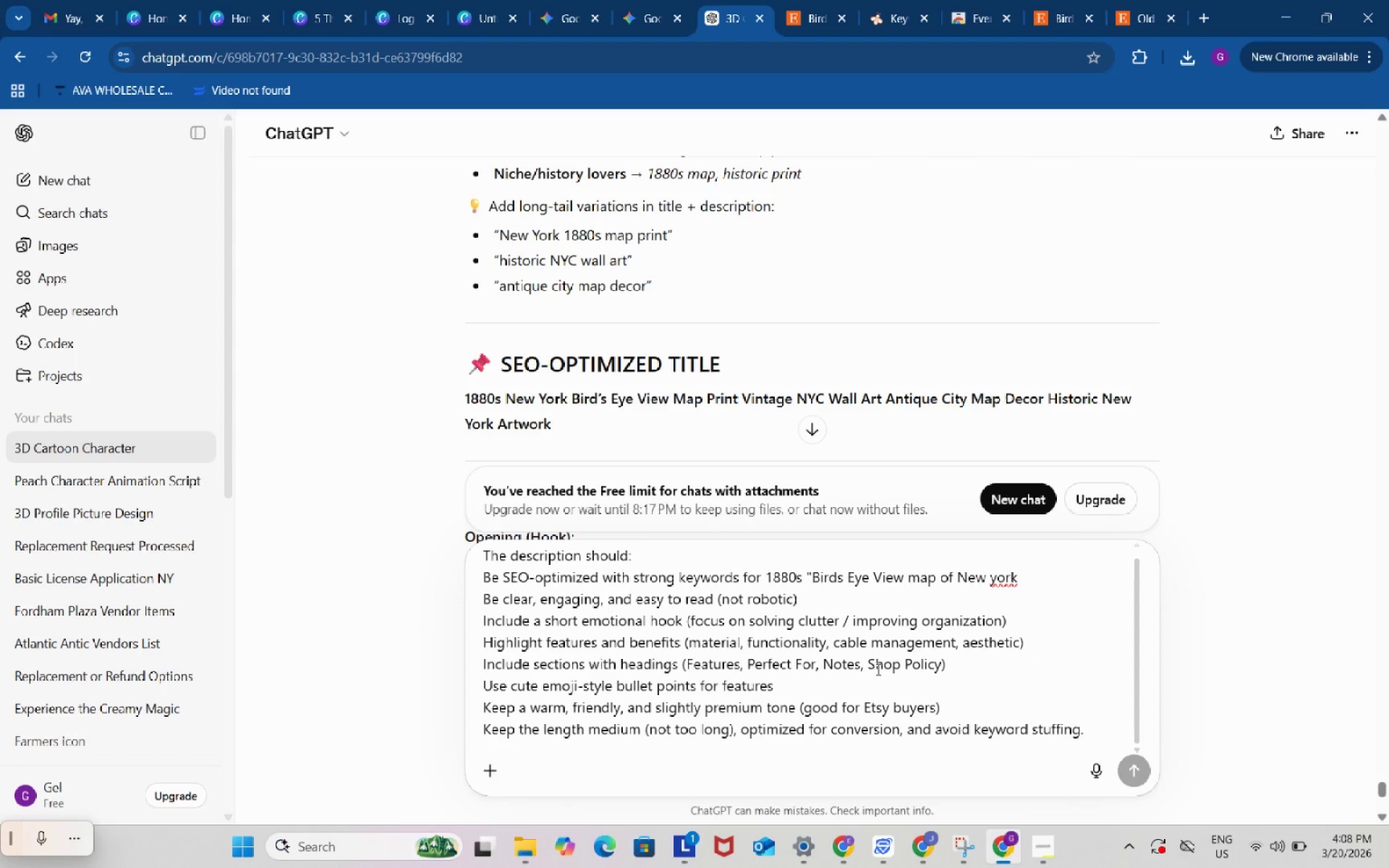 
scroll: coordinate [878, 558], scroll_direction: down, amount: 27.0
 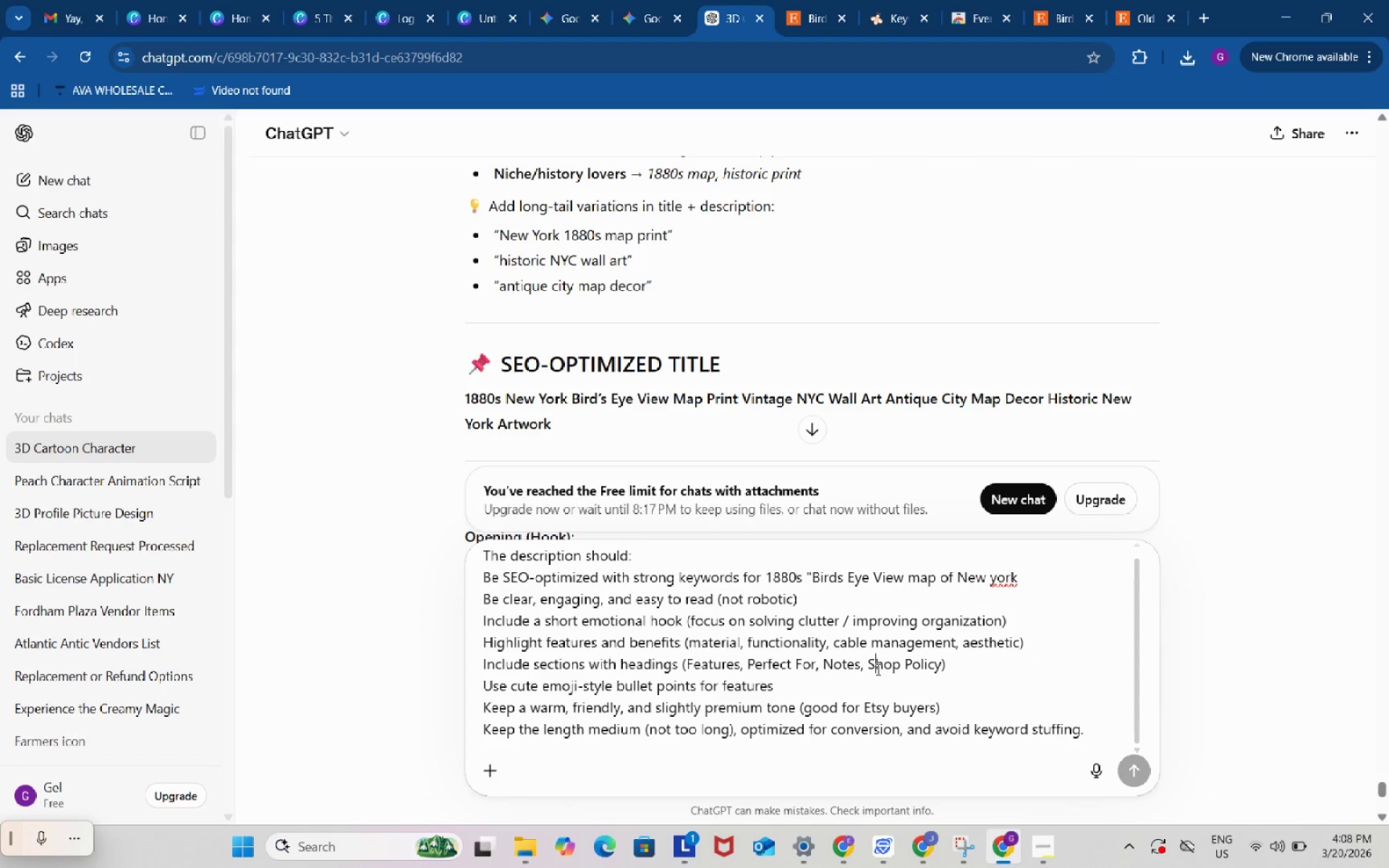 
key(Control+A)
 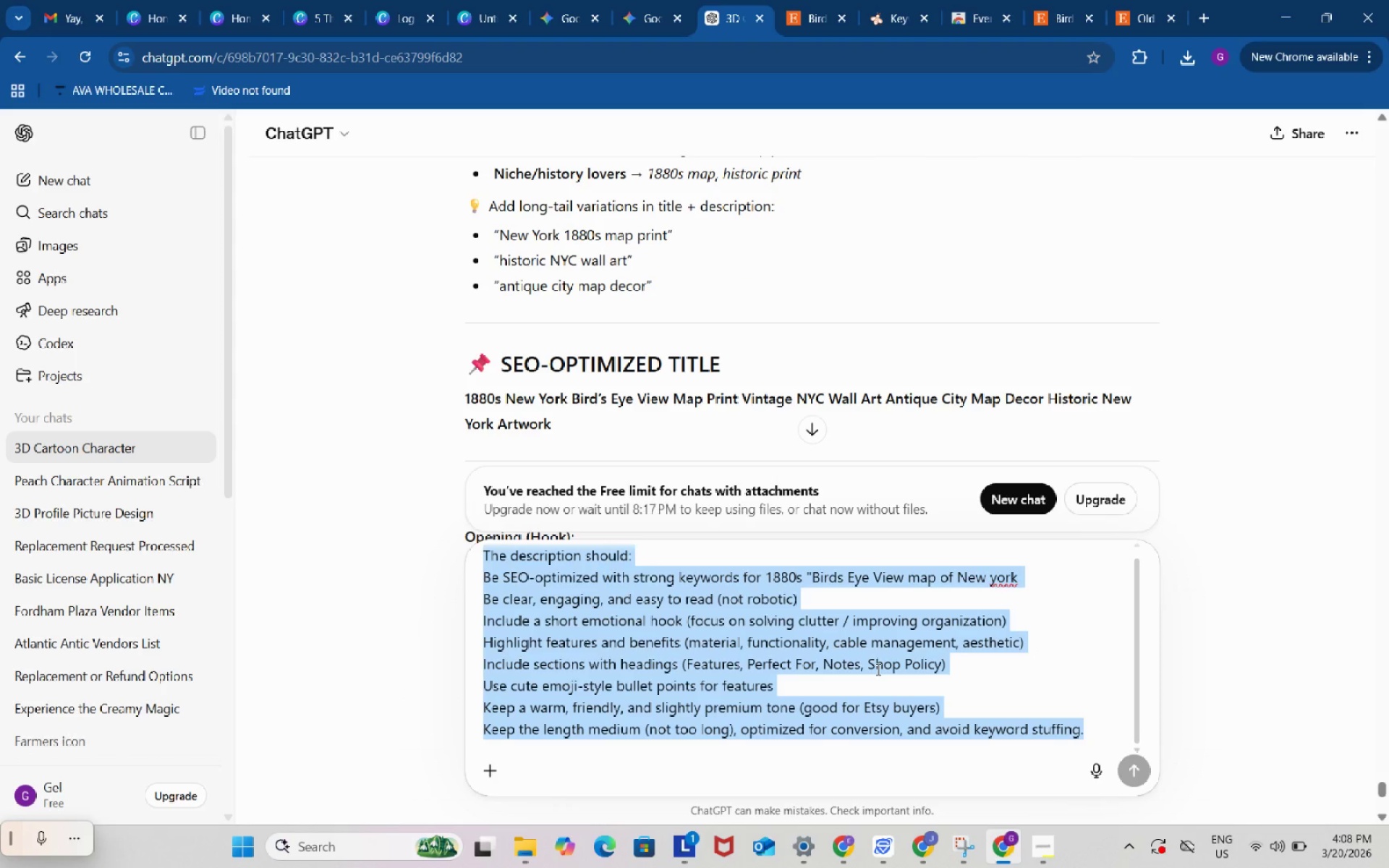 
key(Control+ControlLeft)
 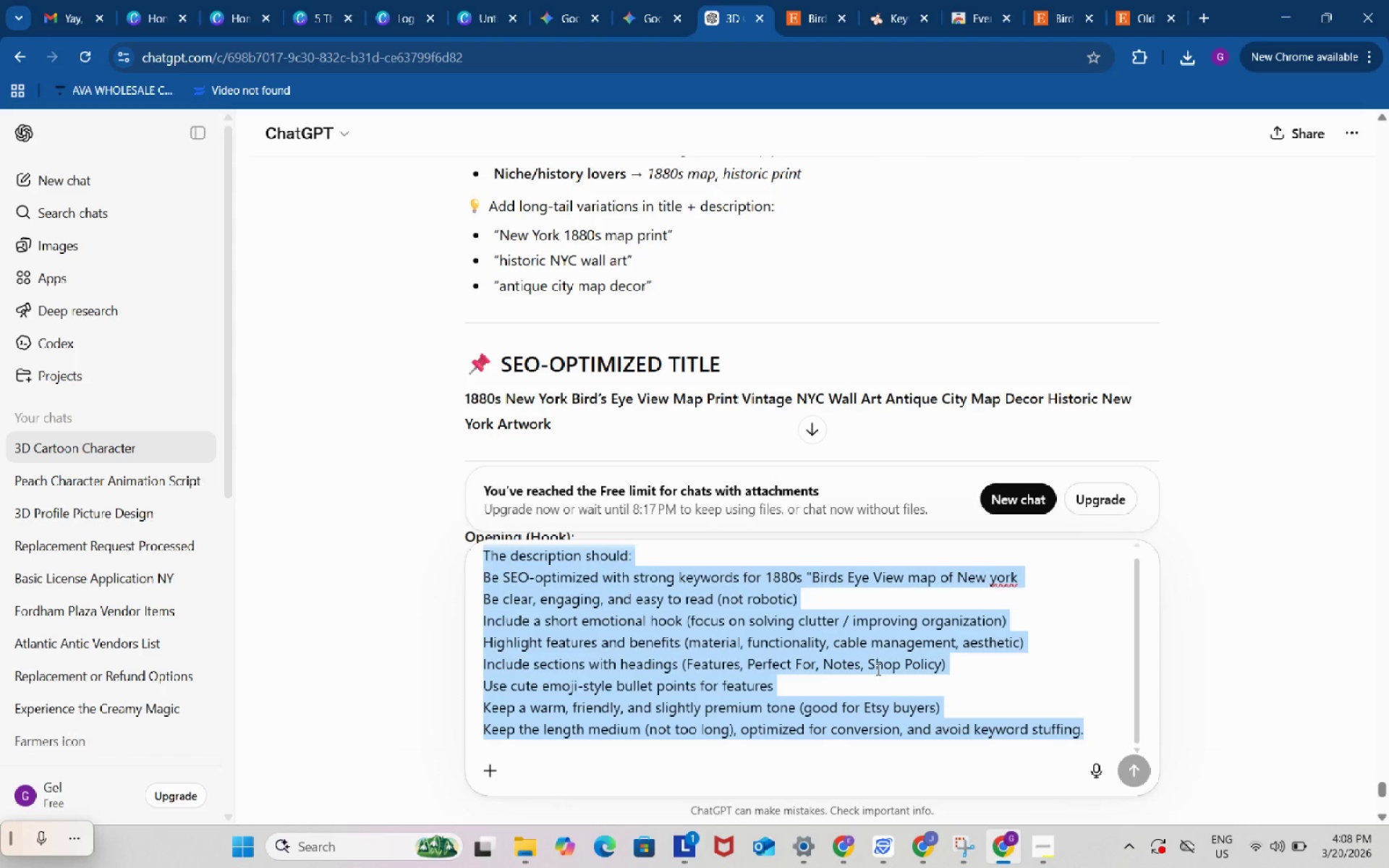 
key(Control+C)
 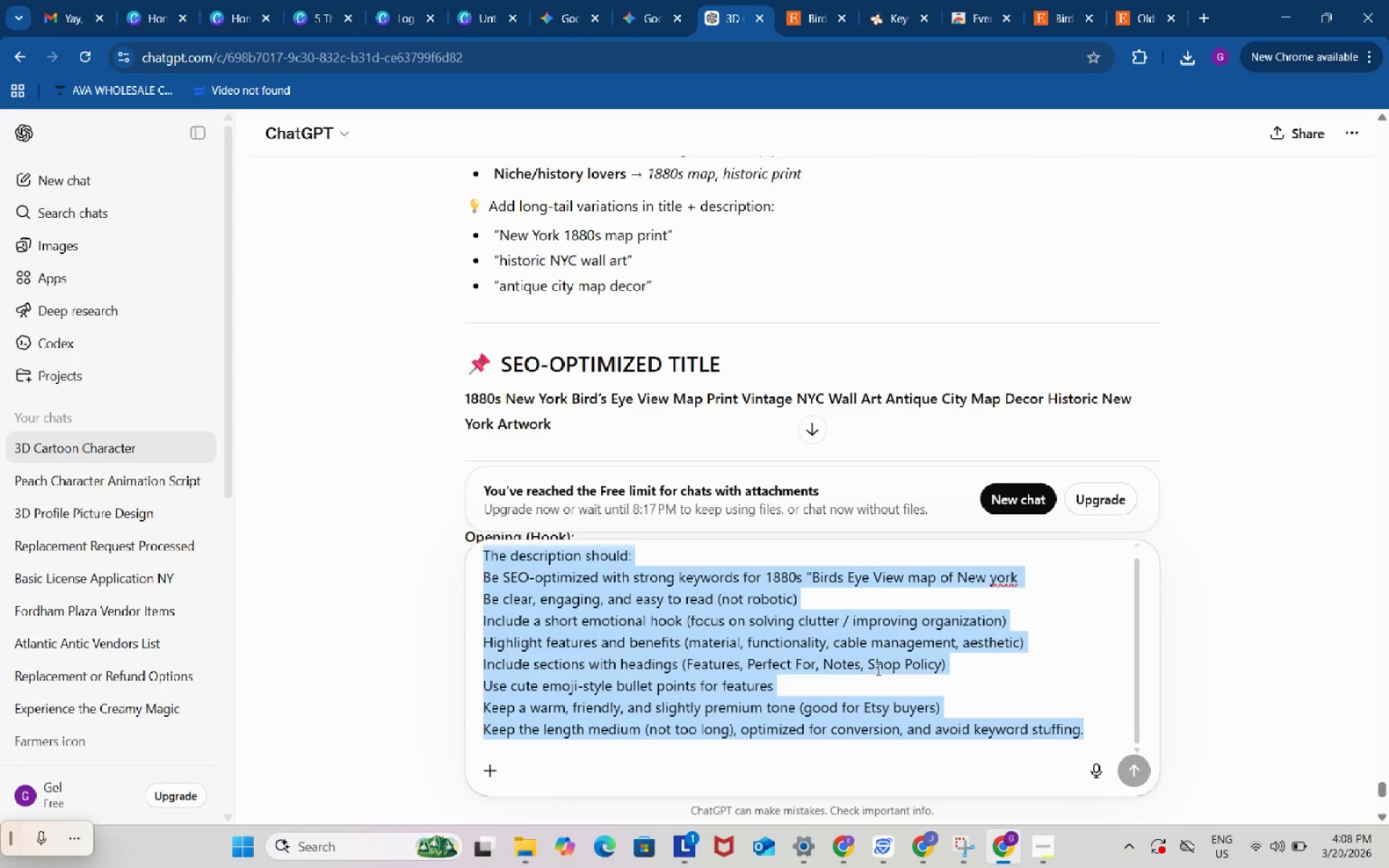 
key(Control+ControlLeft)
 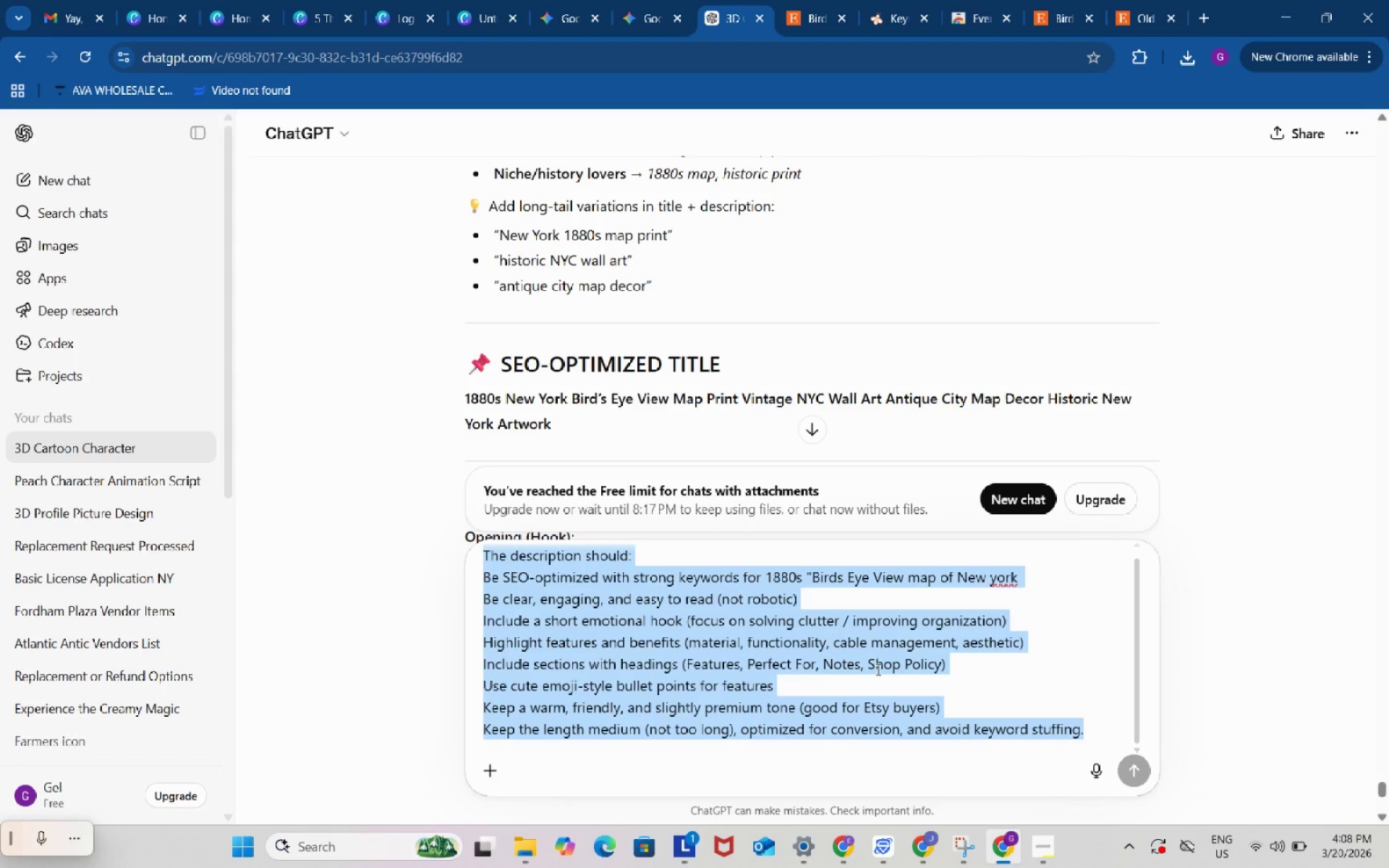 
key(Control+C)
 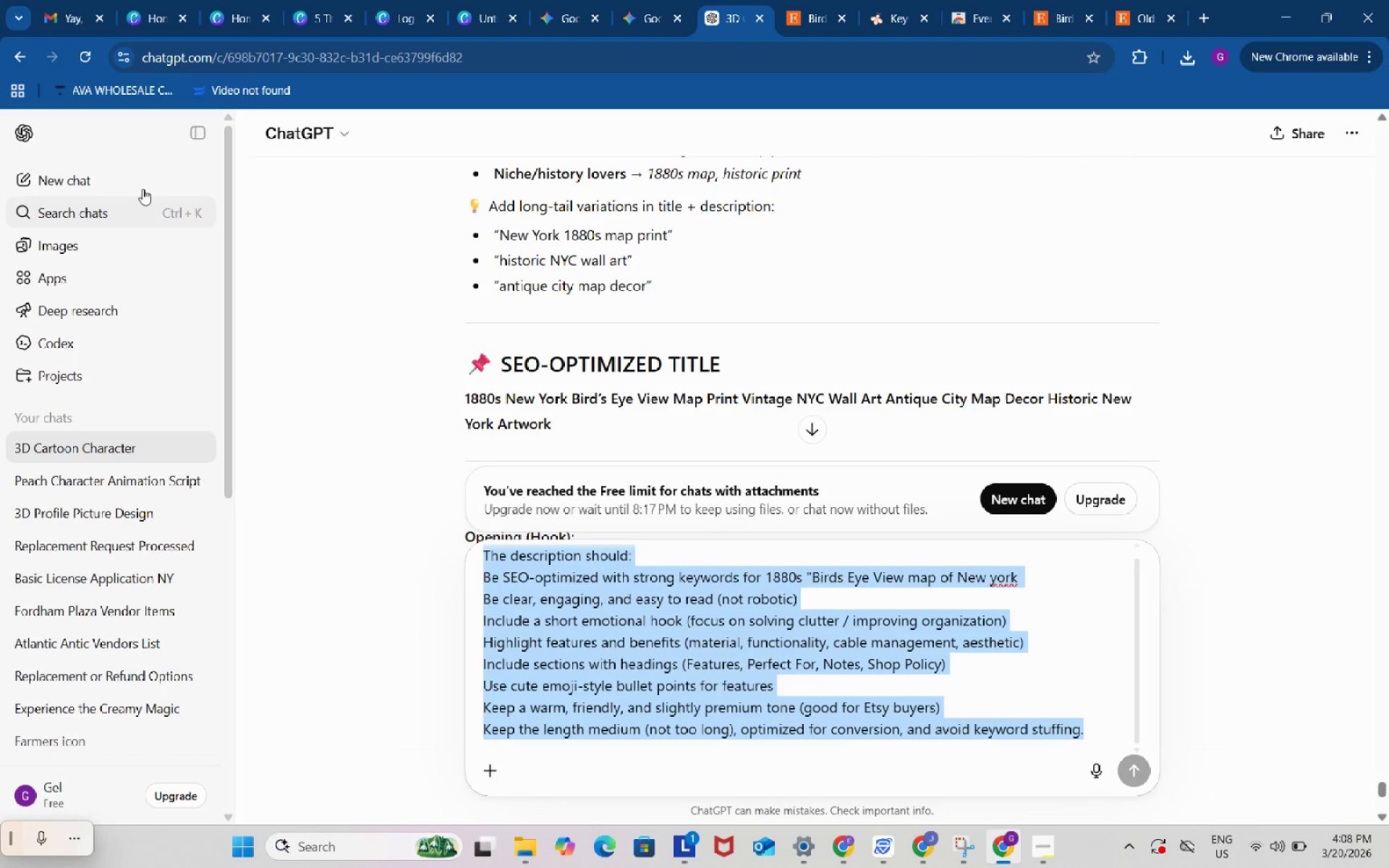 
left_click([99, 175])
 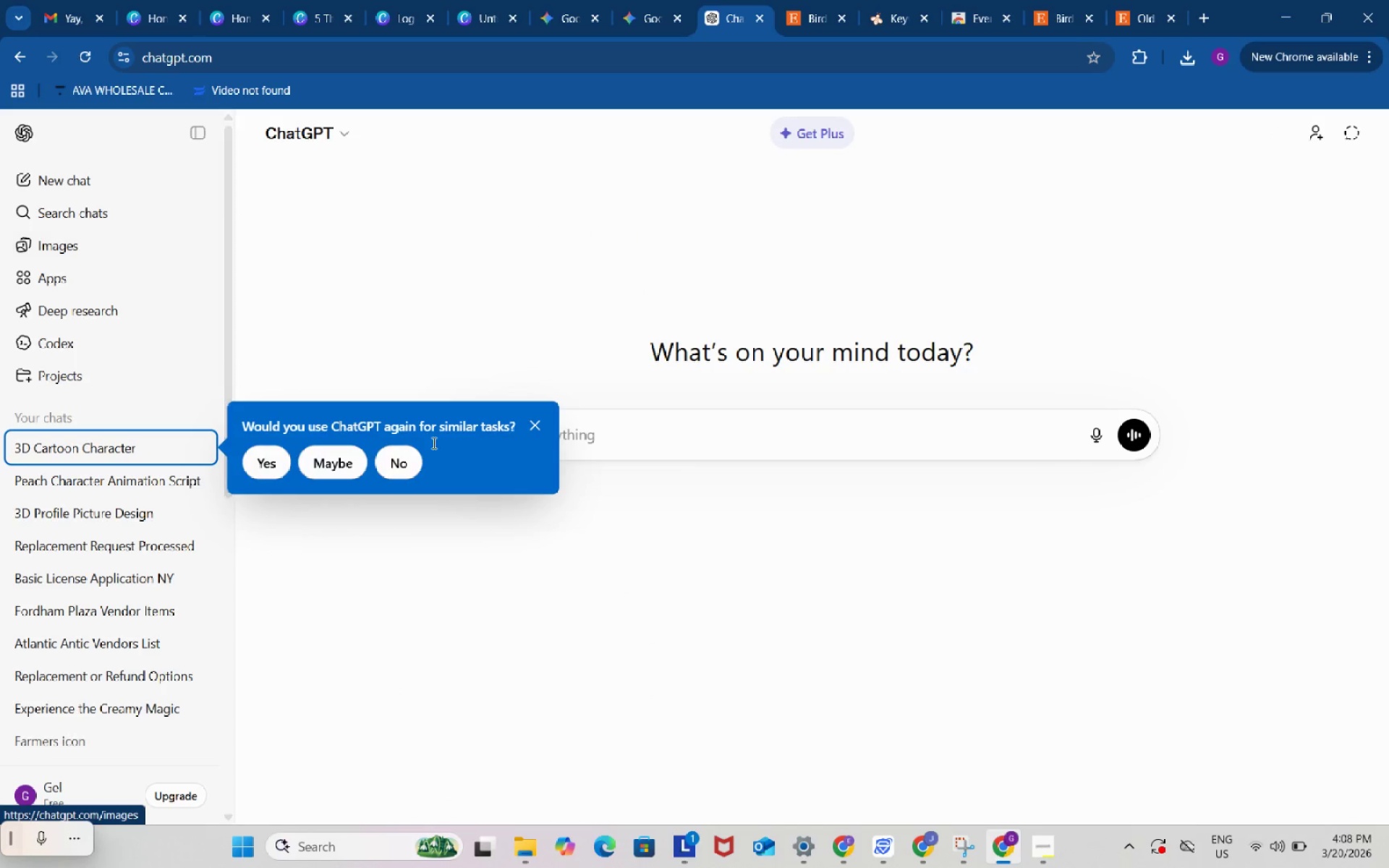 
left_click([712, 438])
 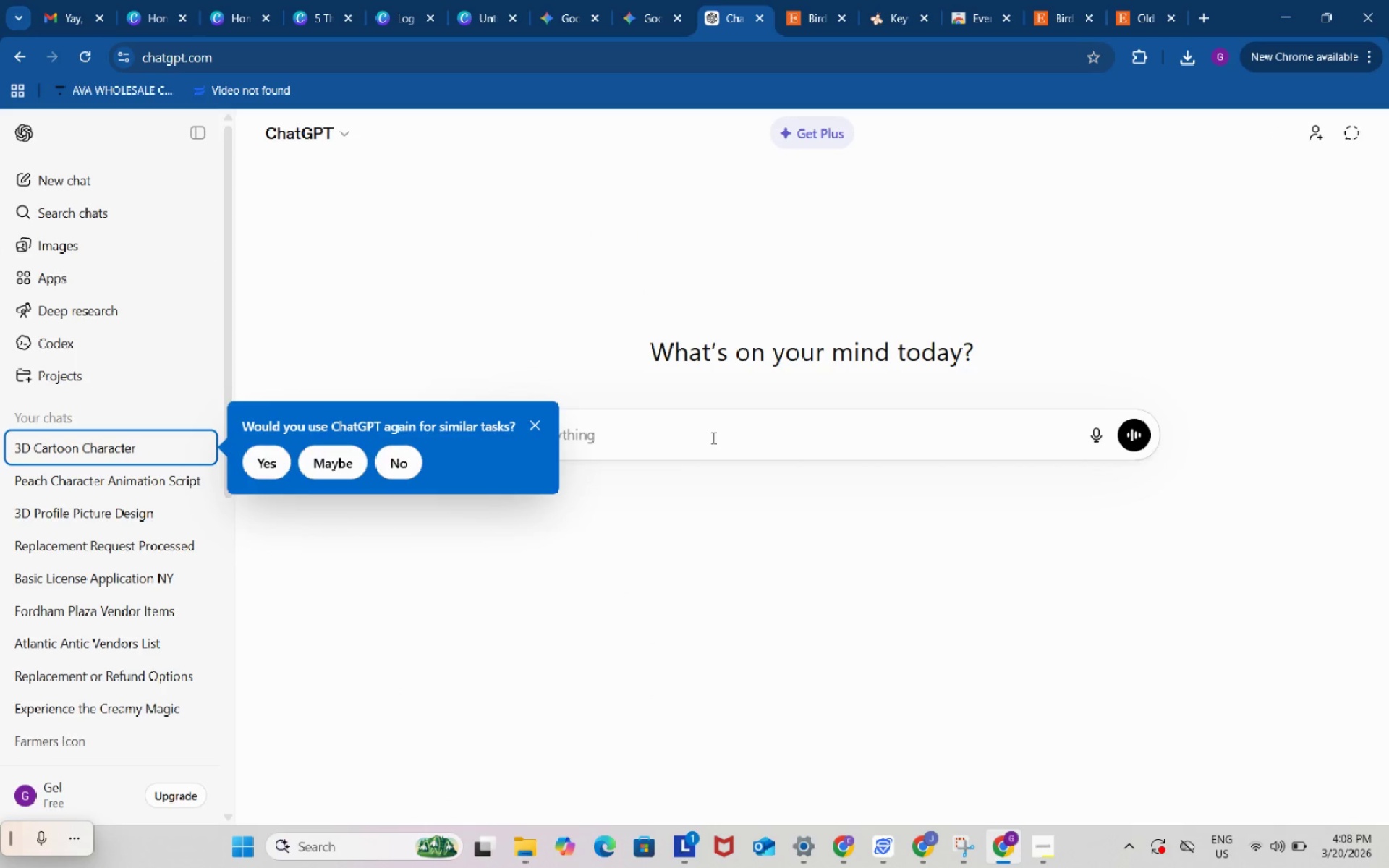 
key(Control+ControlLeft)
 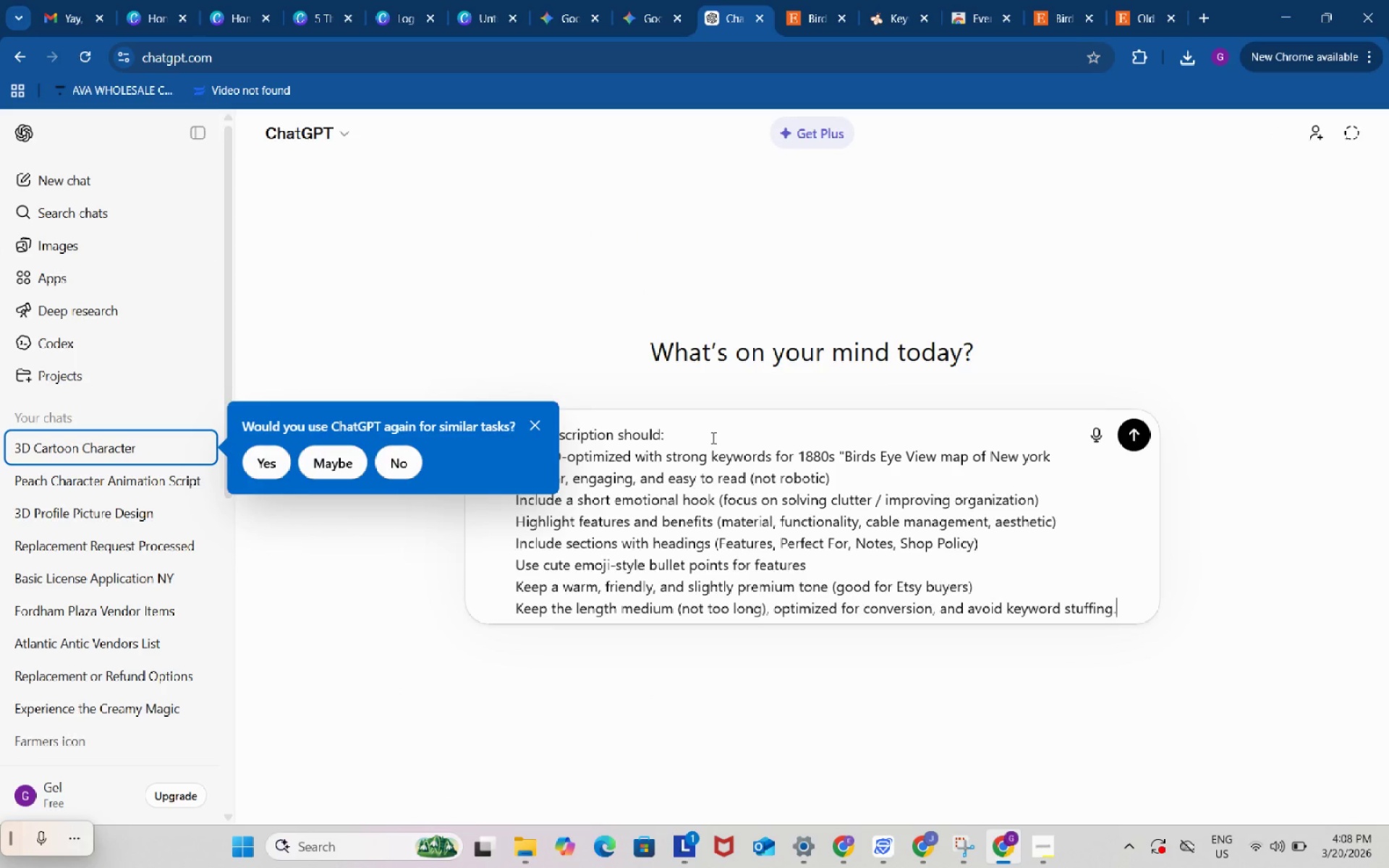 
key(Control+V)
 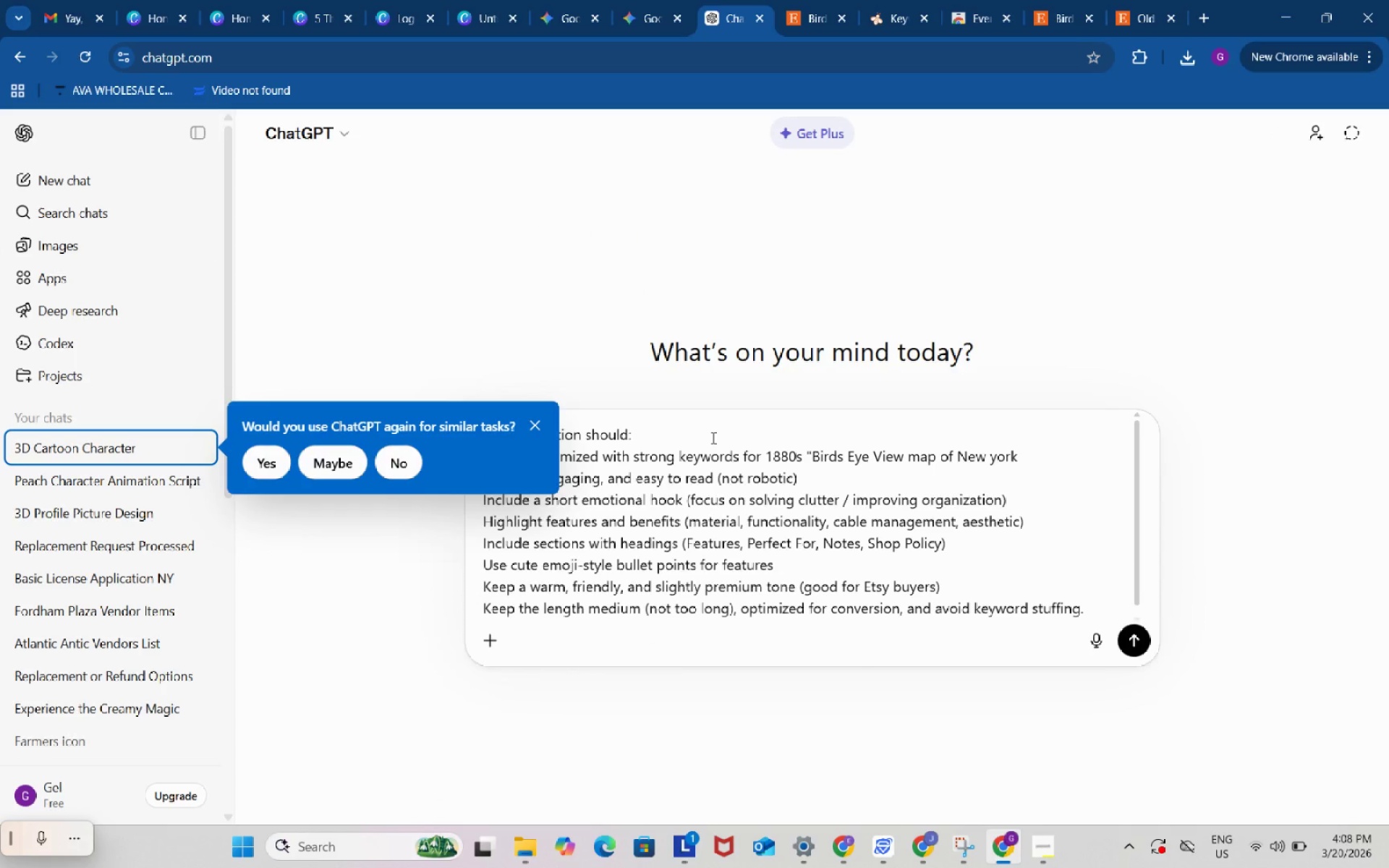 
key(Enter)
 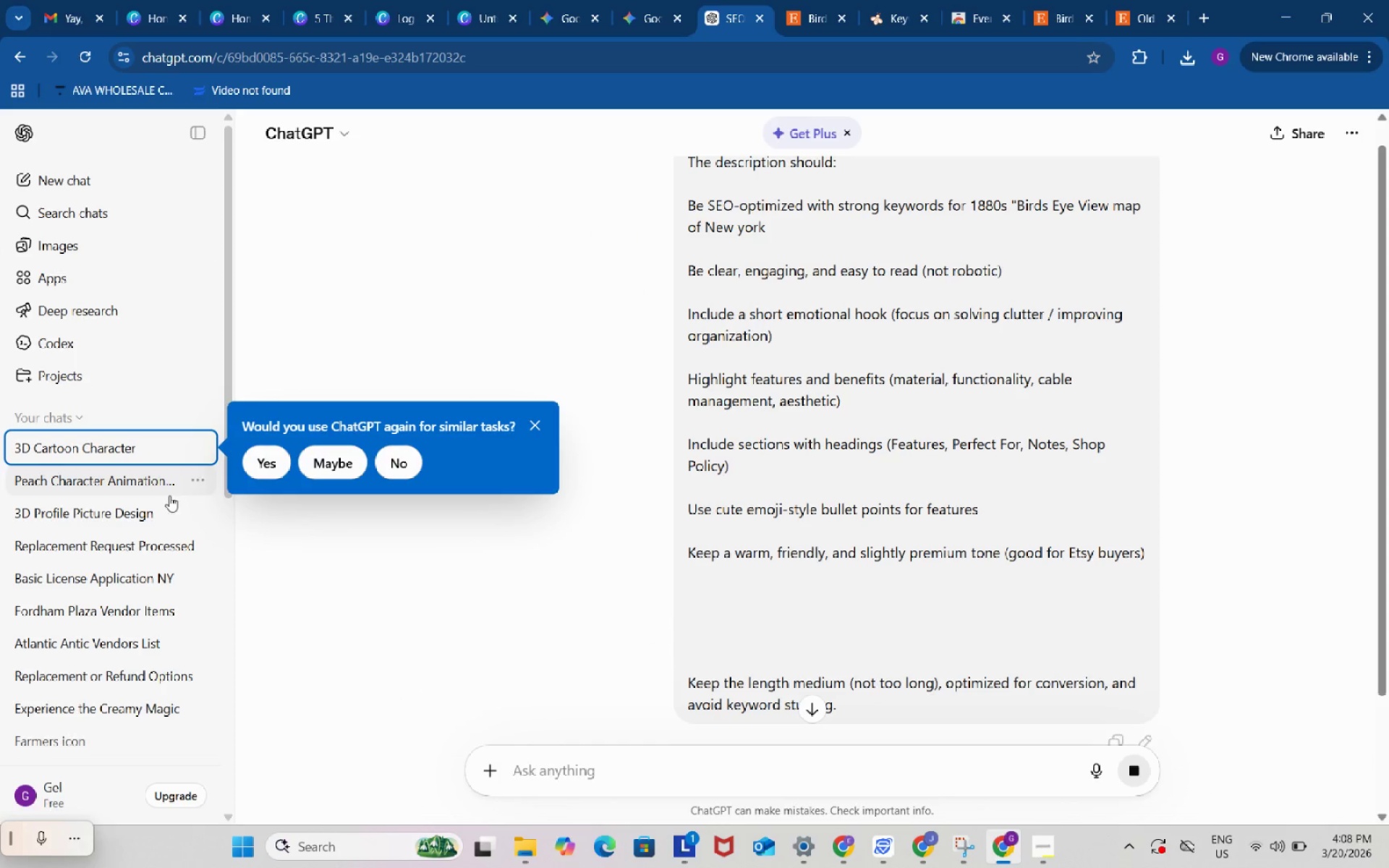 
left_click([98, 477])
 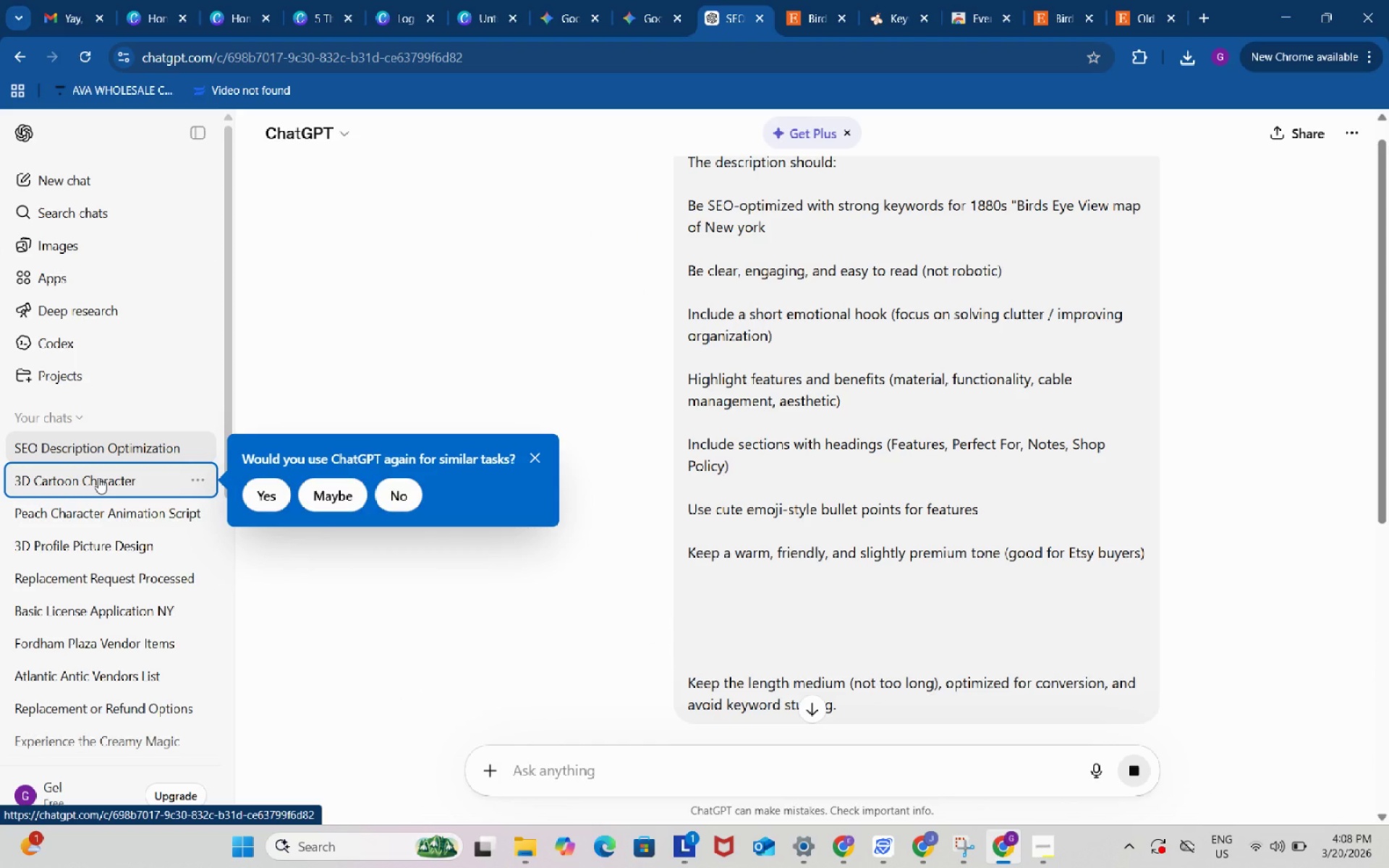 
left_click([98, 477])
 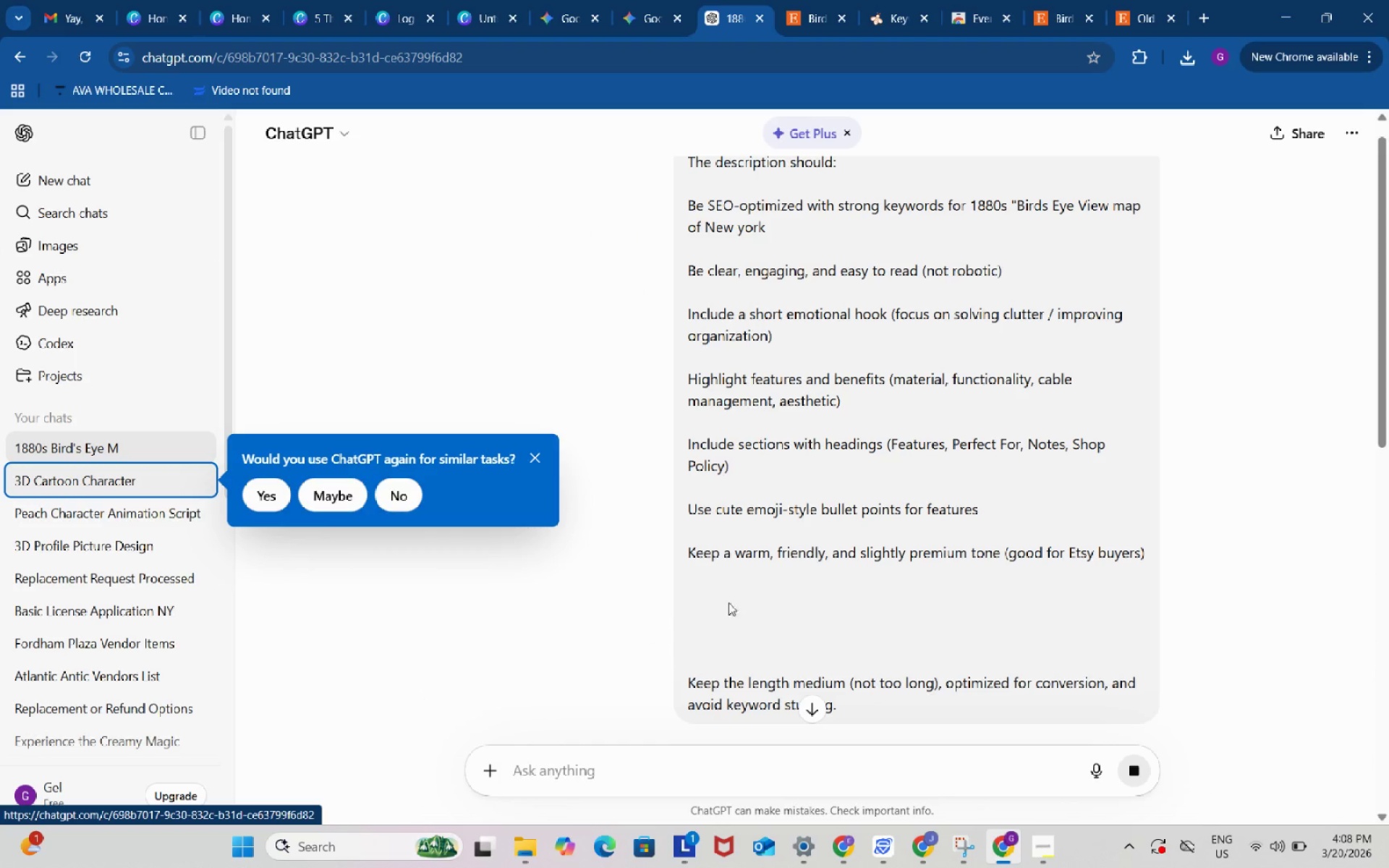 
scroll: coordinate [845, 371], scroll_direction: down, amount: 20.0
 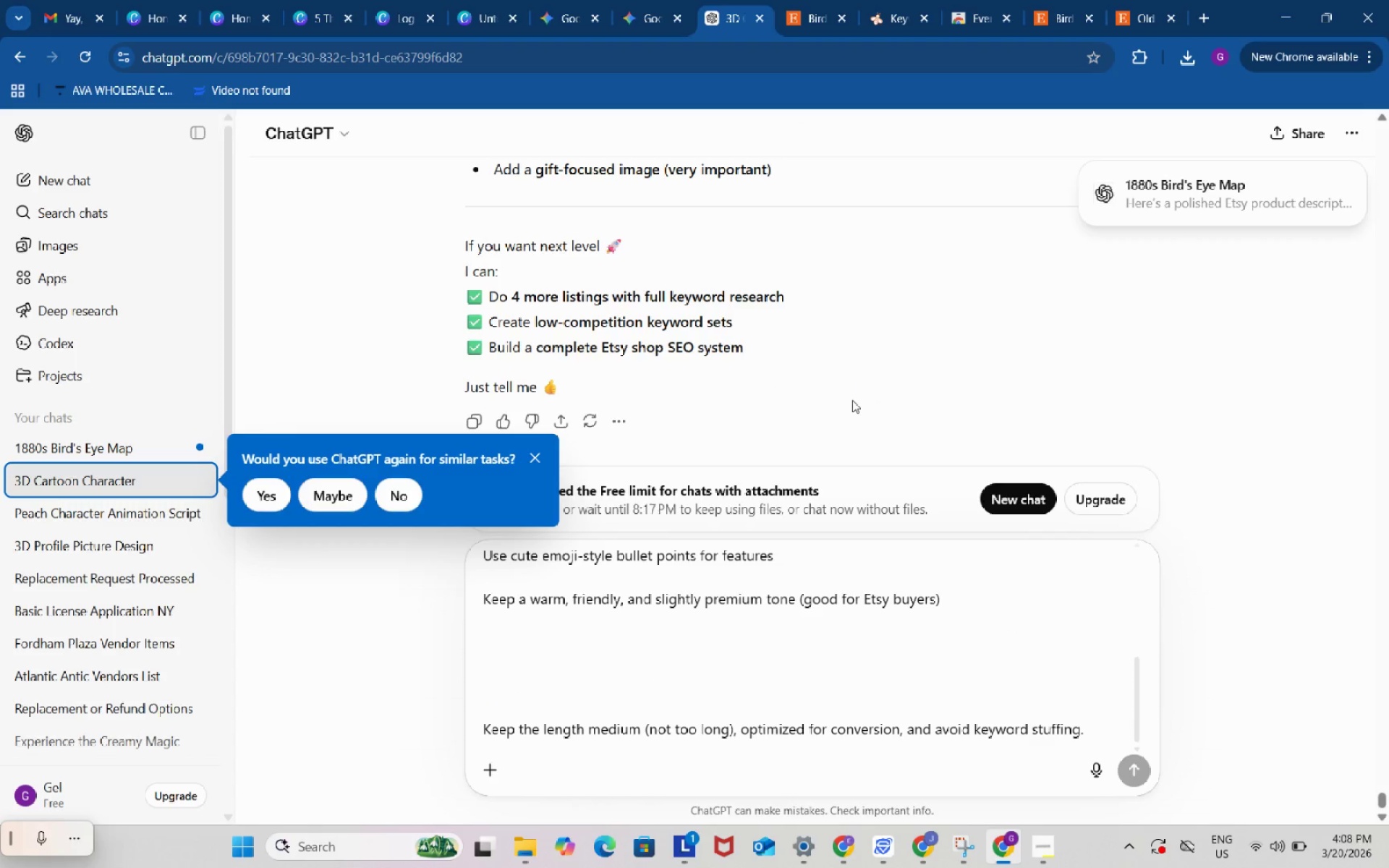 
scroll: coordinate [852, 400], scroll_direction: up, amount: 4.0
 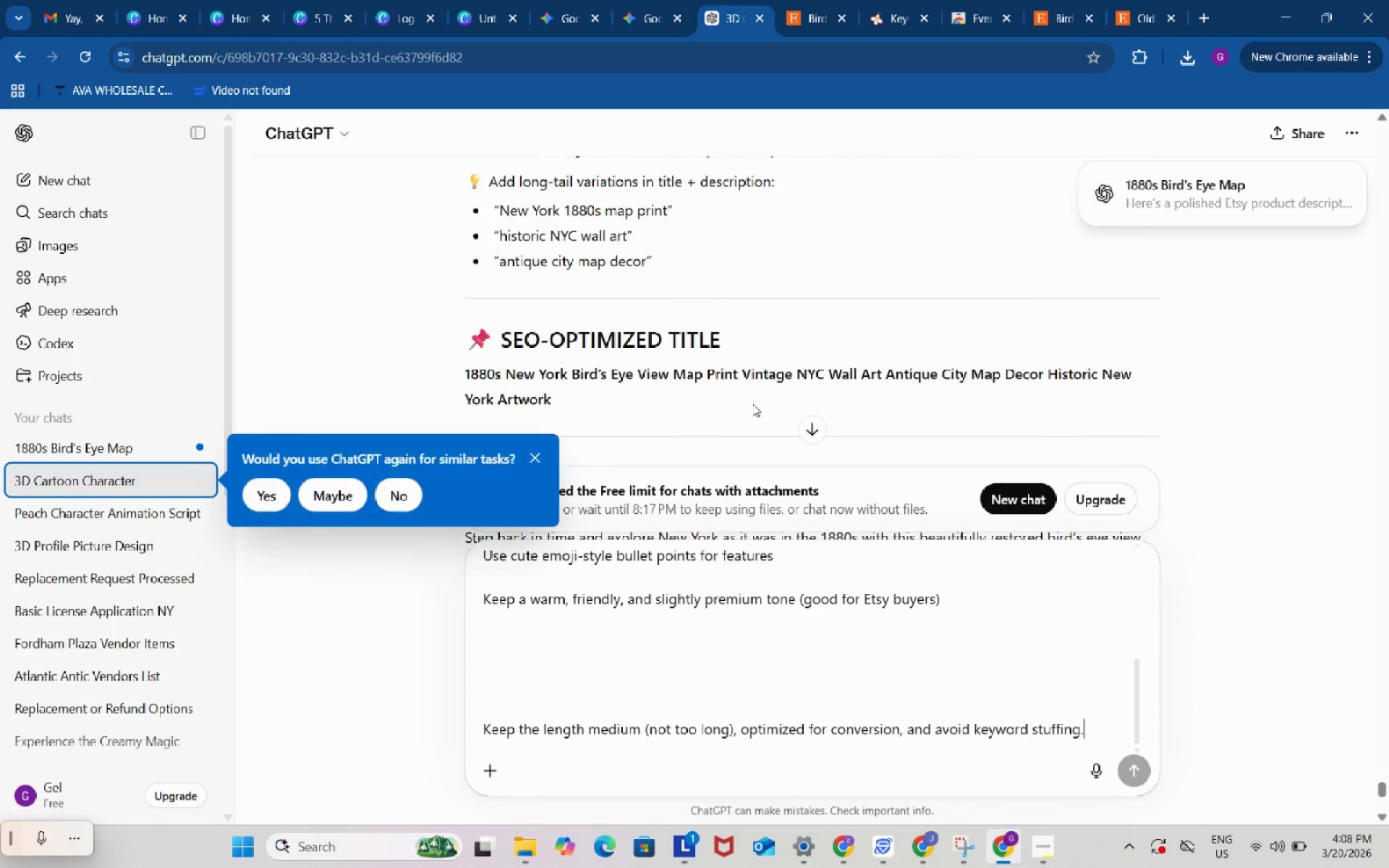 
left_click([534, 456])
 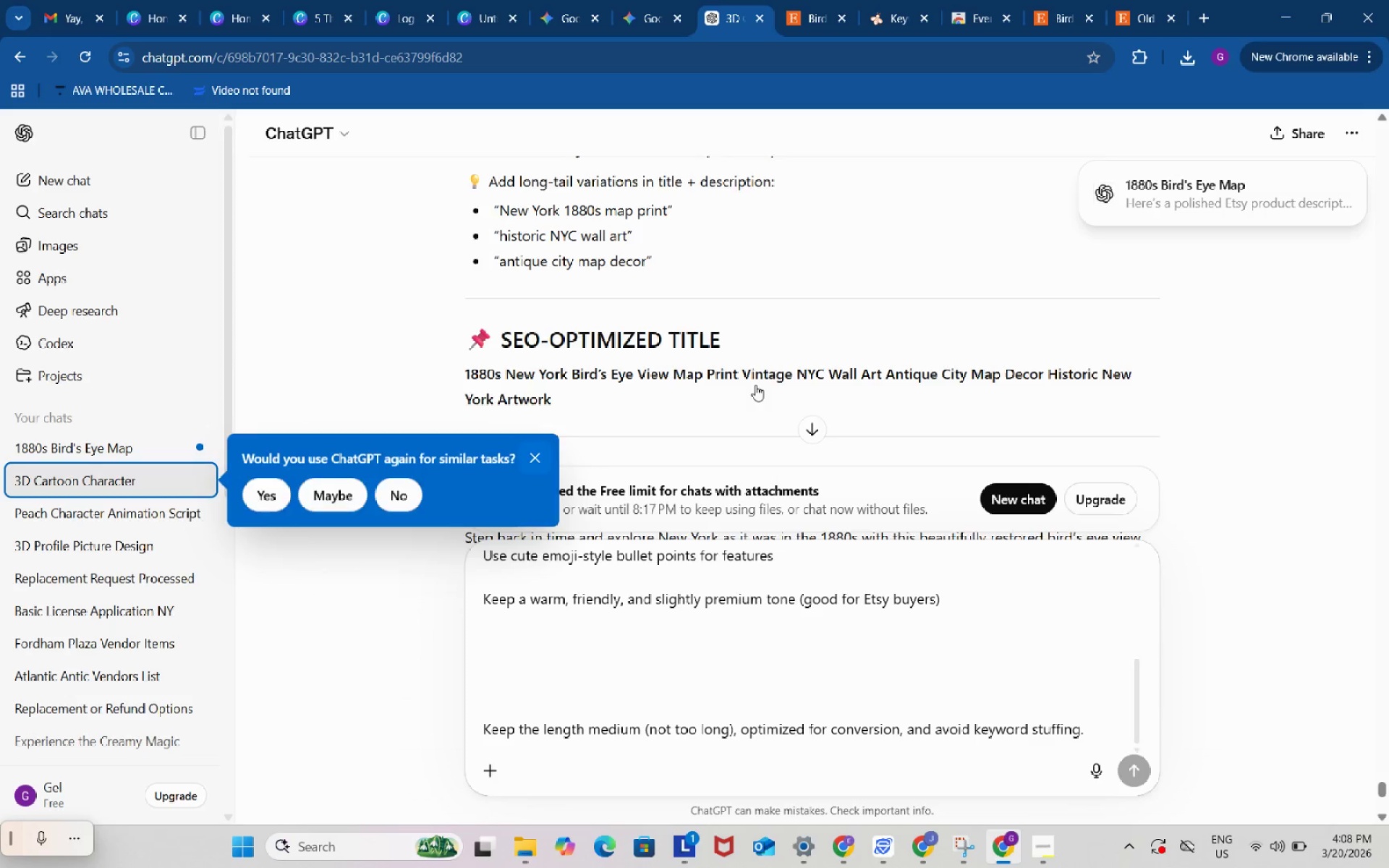 
scroll: coordinate [759, 381], scroll_direction: up, amount: 7.0
 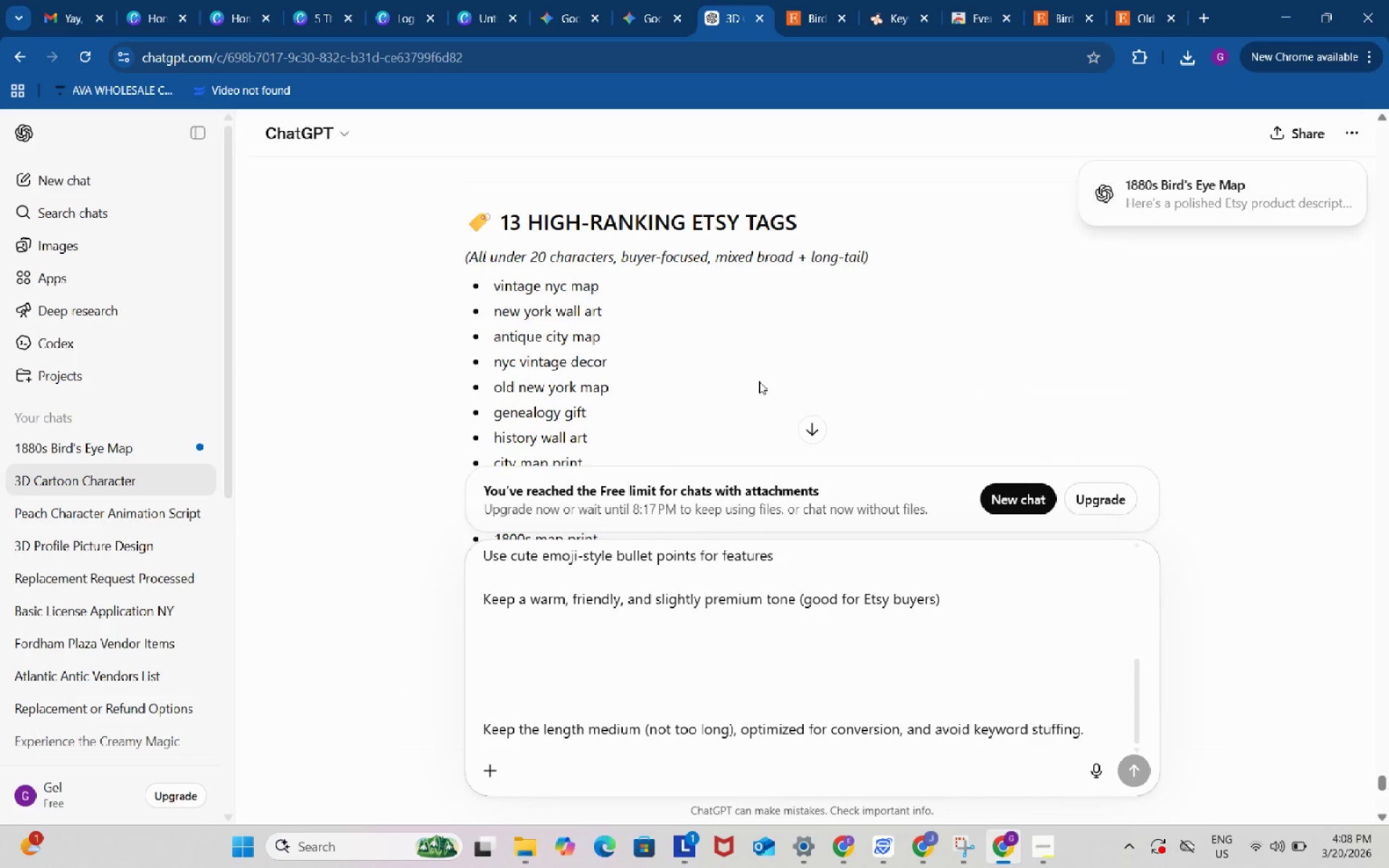 
scroll: coordinate [699, 362], scroll_direction: down, amount: 2.0
 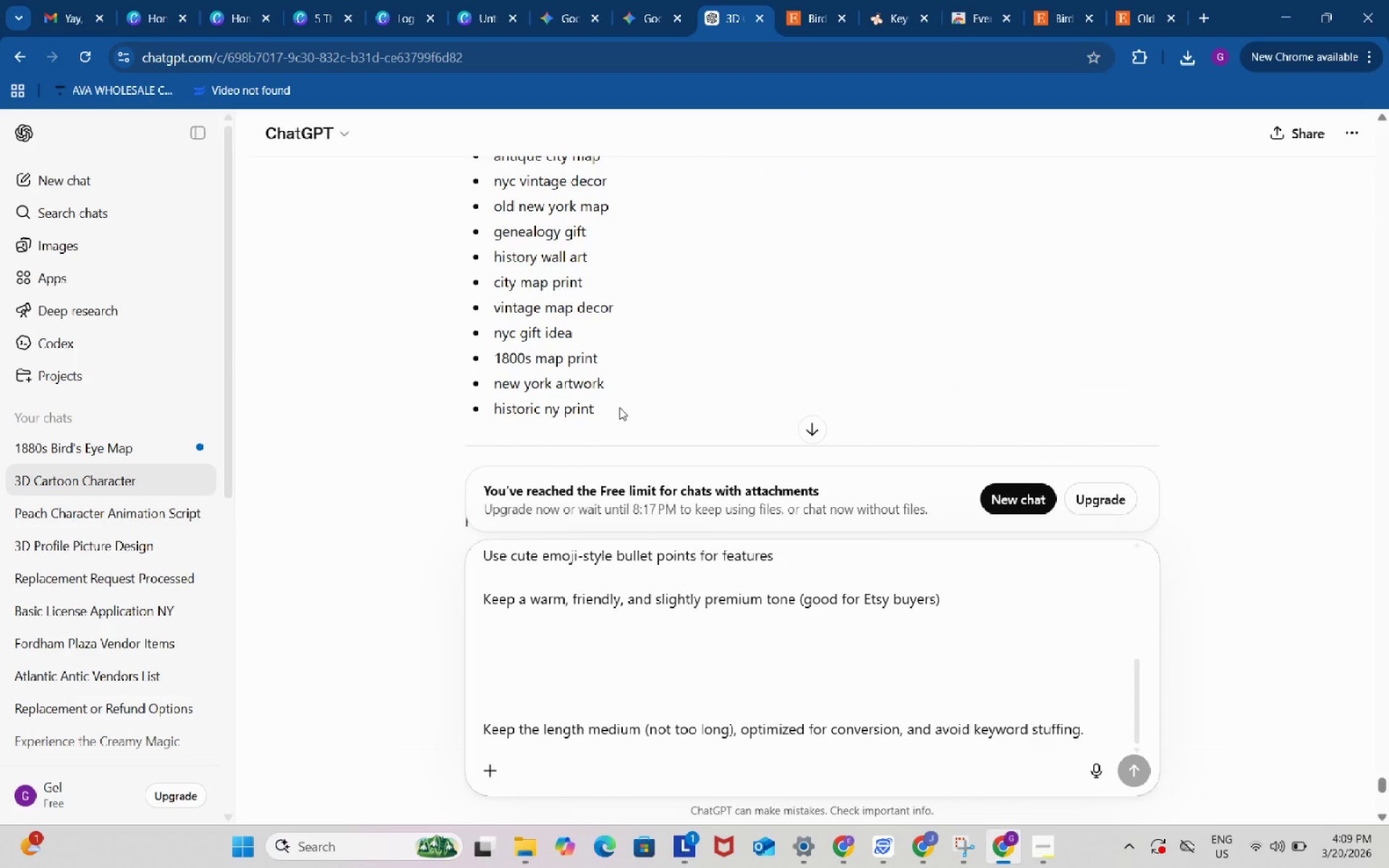 
left_click_drag(start_coordinate=[615, 412], to_coordinate=[494, 201])
 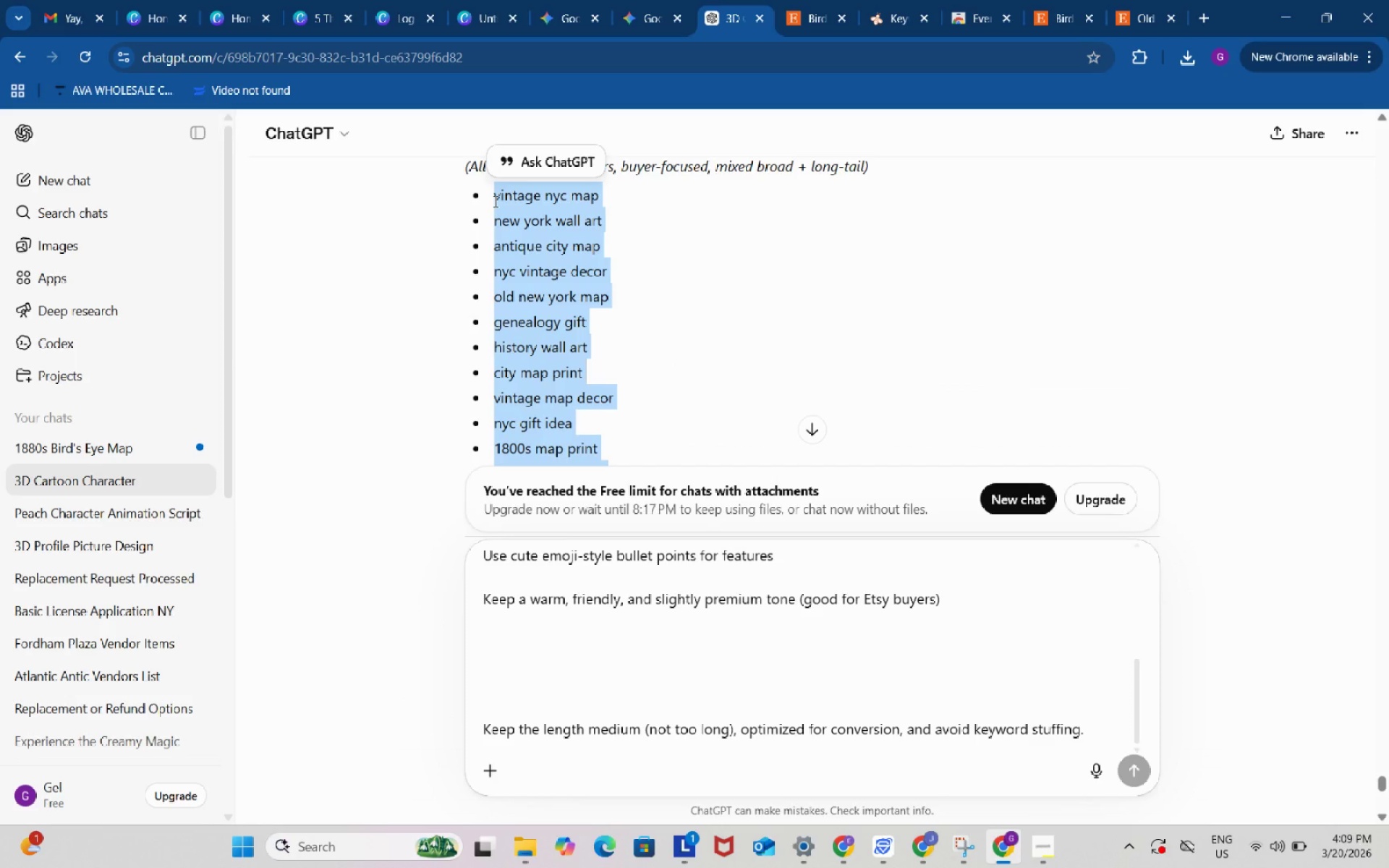 
scroll: coordinate [526, 341], scroll_direction: up, amount: 1.0
 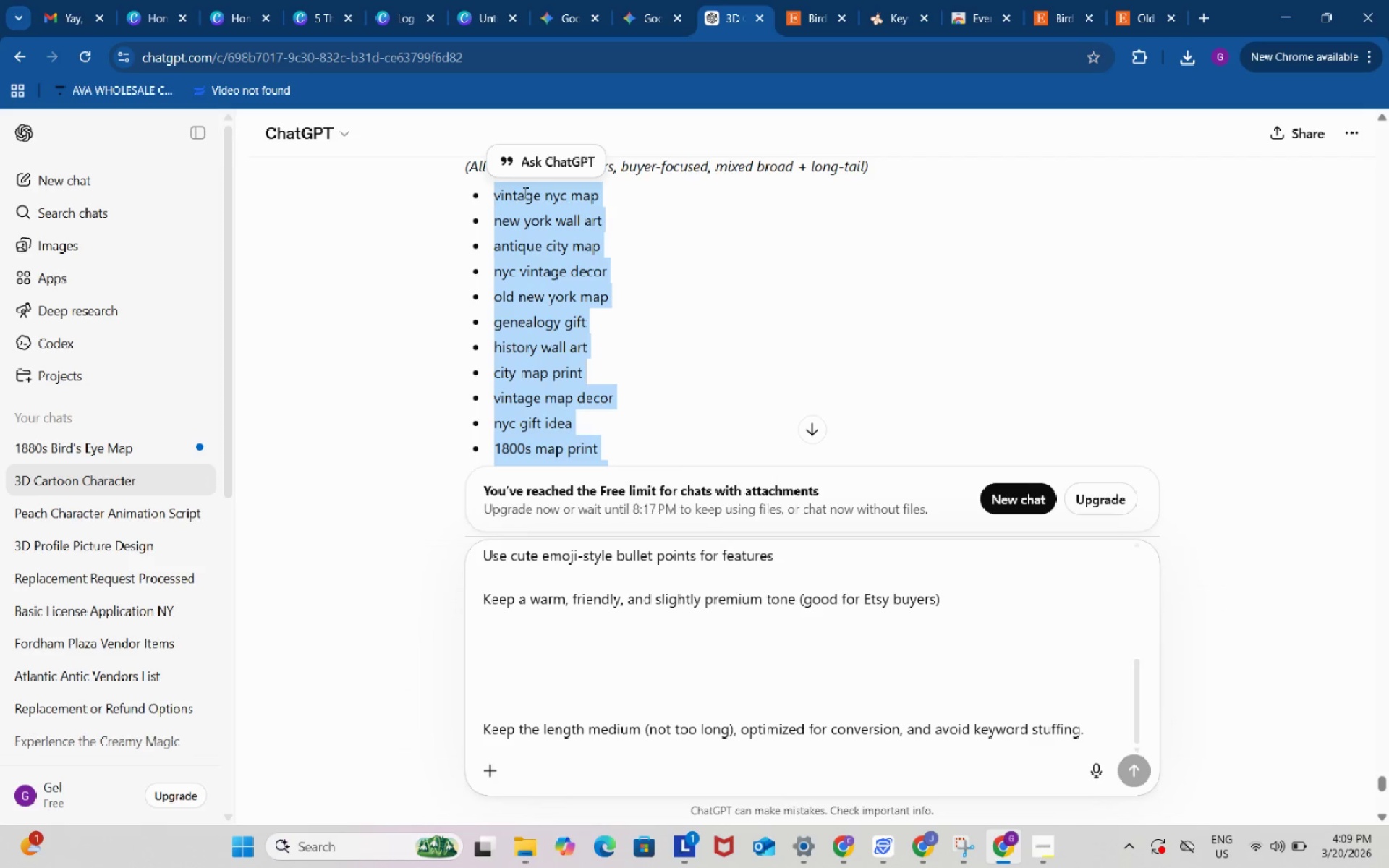 
left_click([1053, 860])